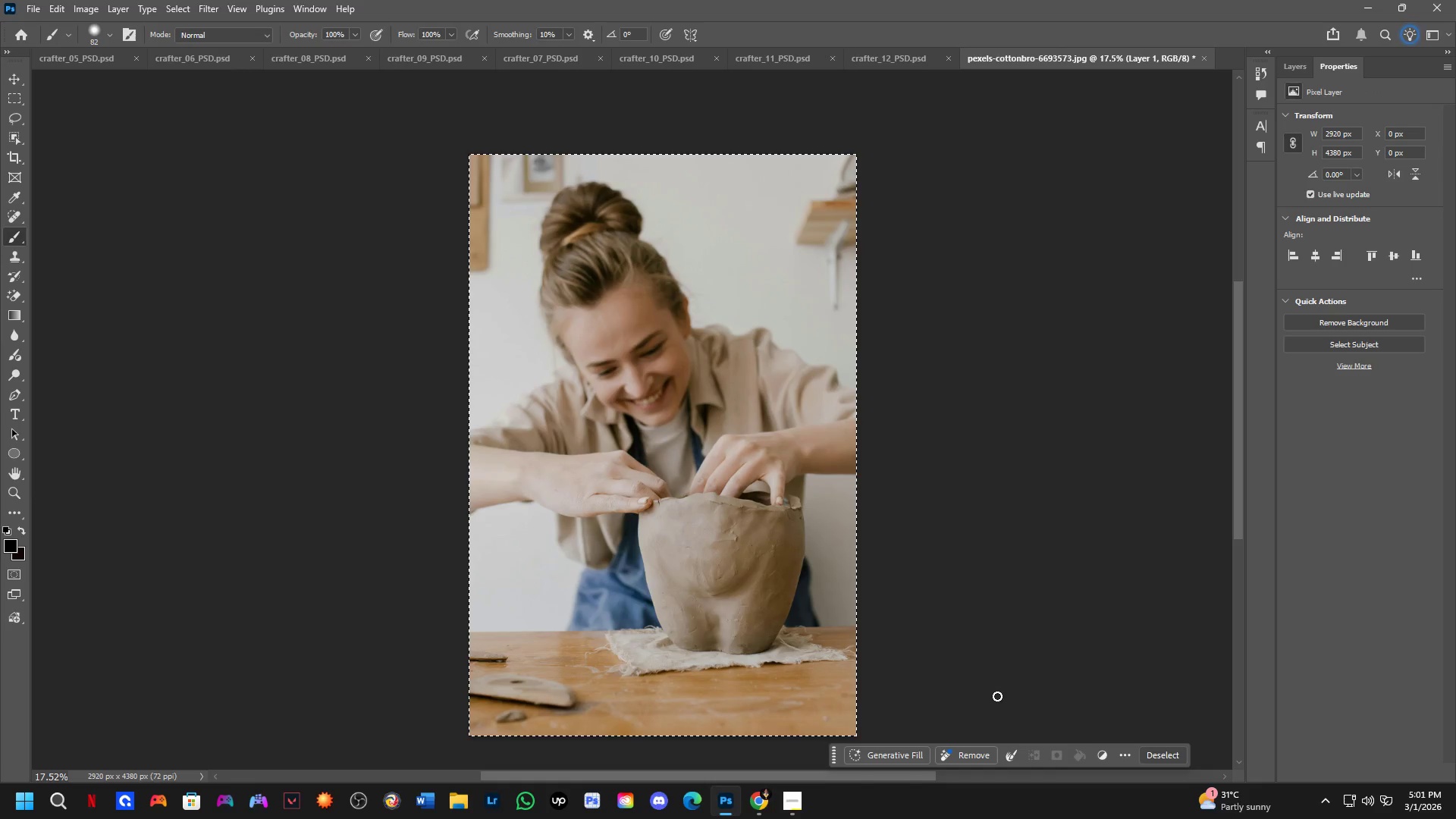 
key(Control+Shift+Z)
 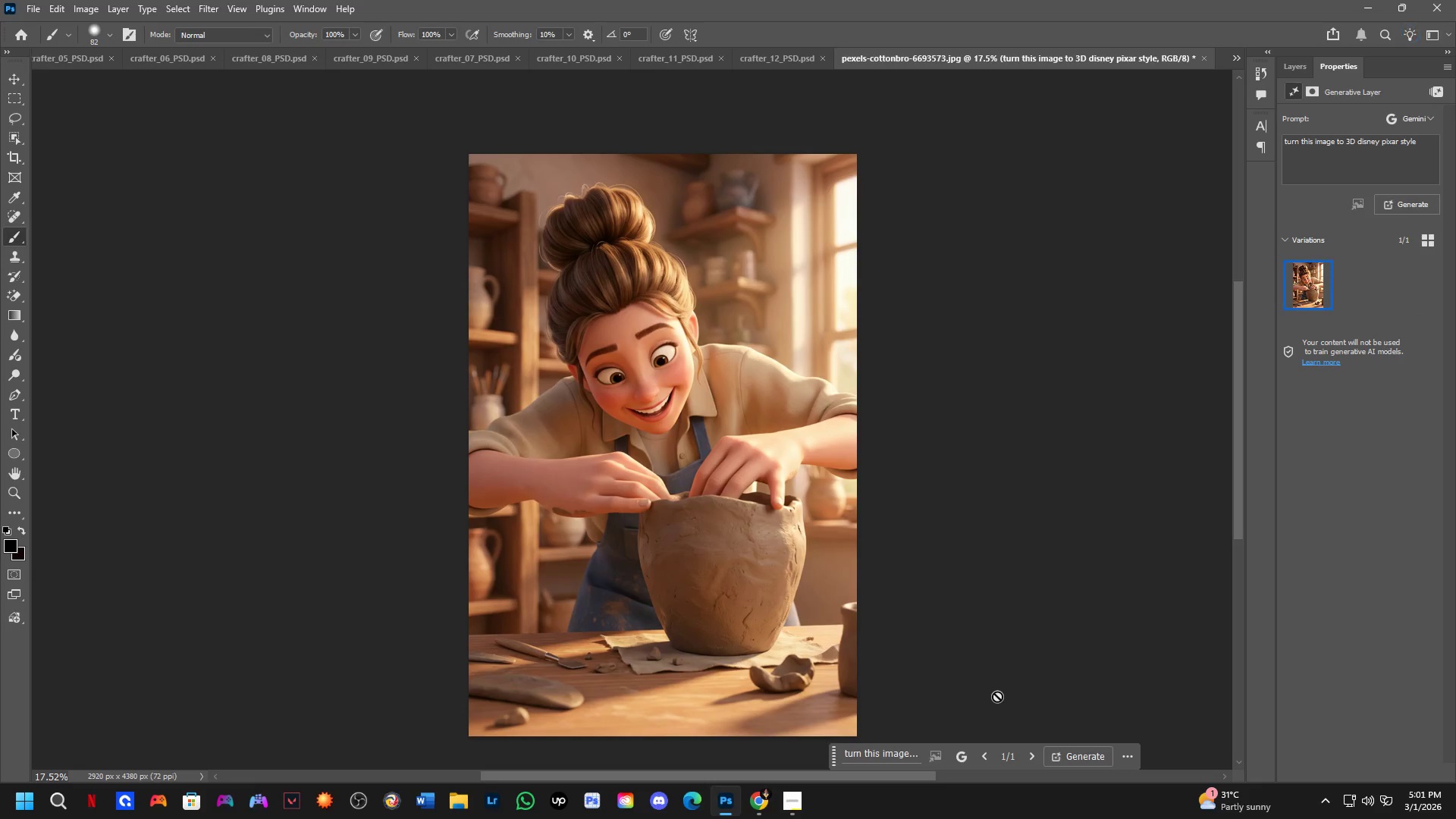 
key(Control+Z)
 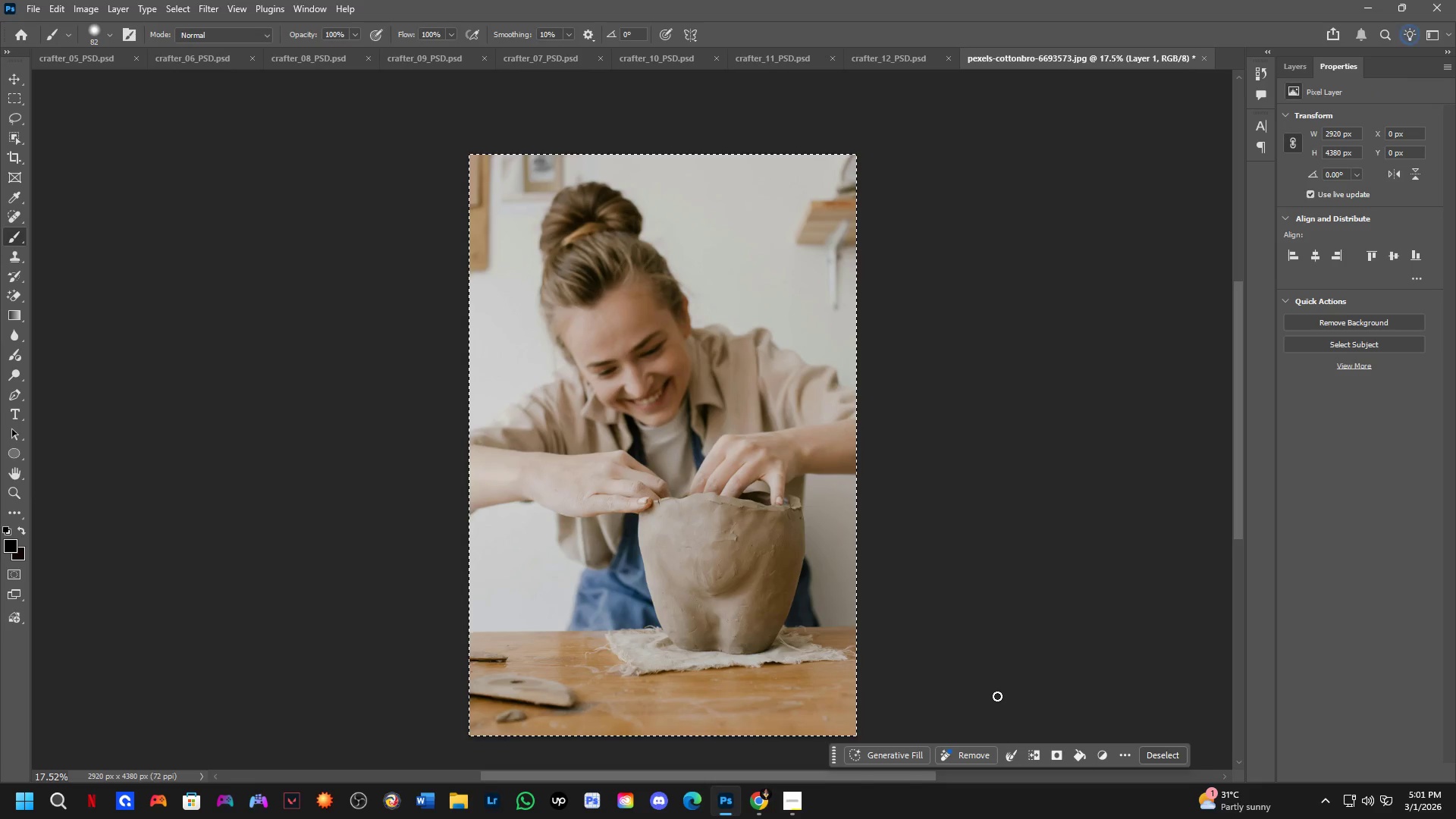 
key(Control+Shift+Z)
 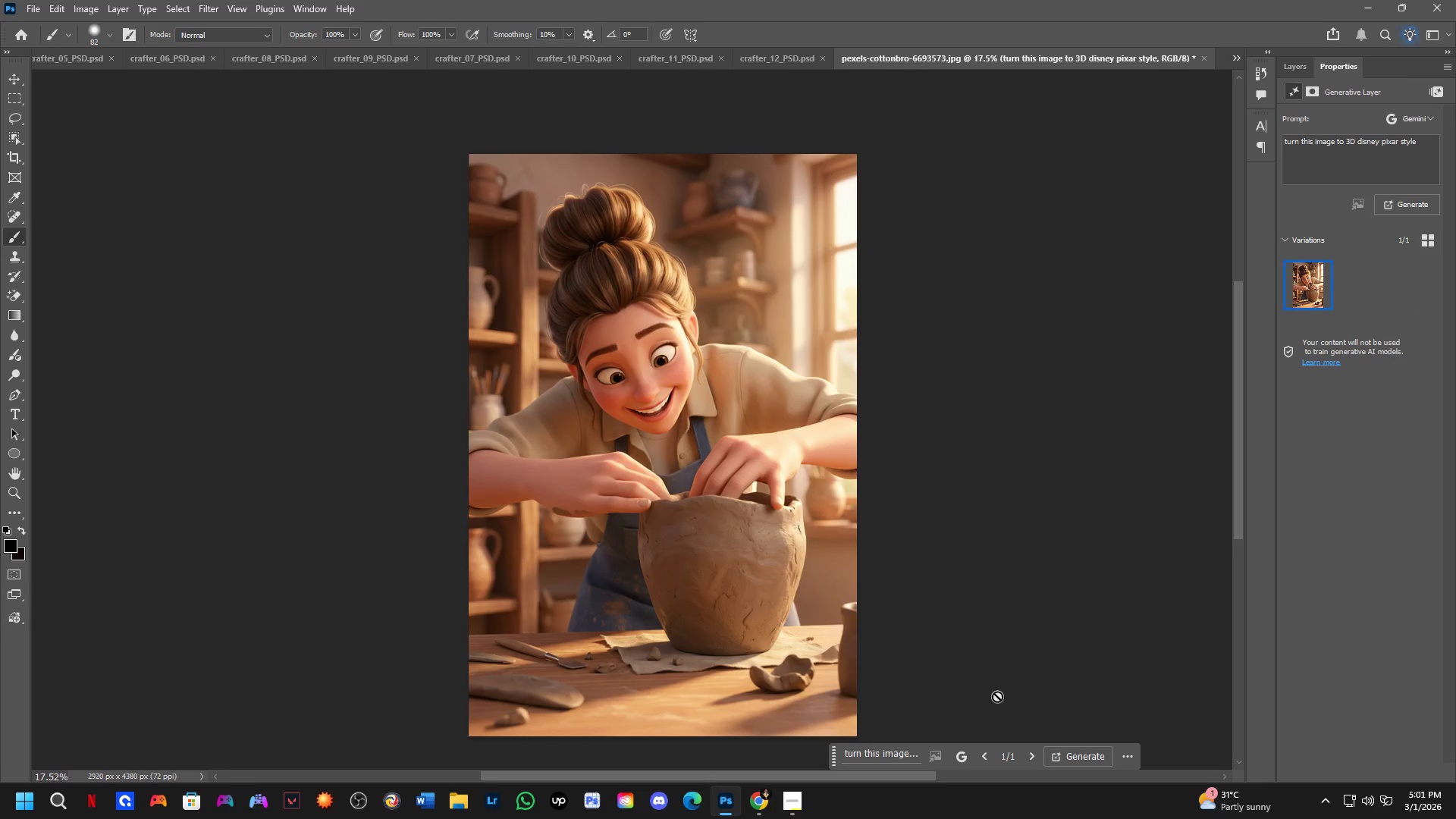 
key(Control+ControlLeft)
 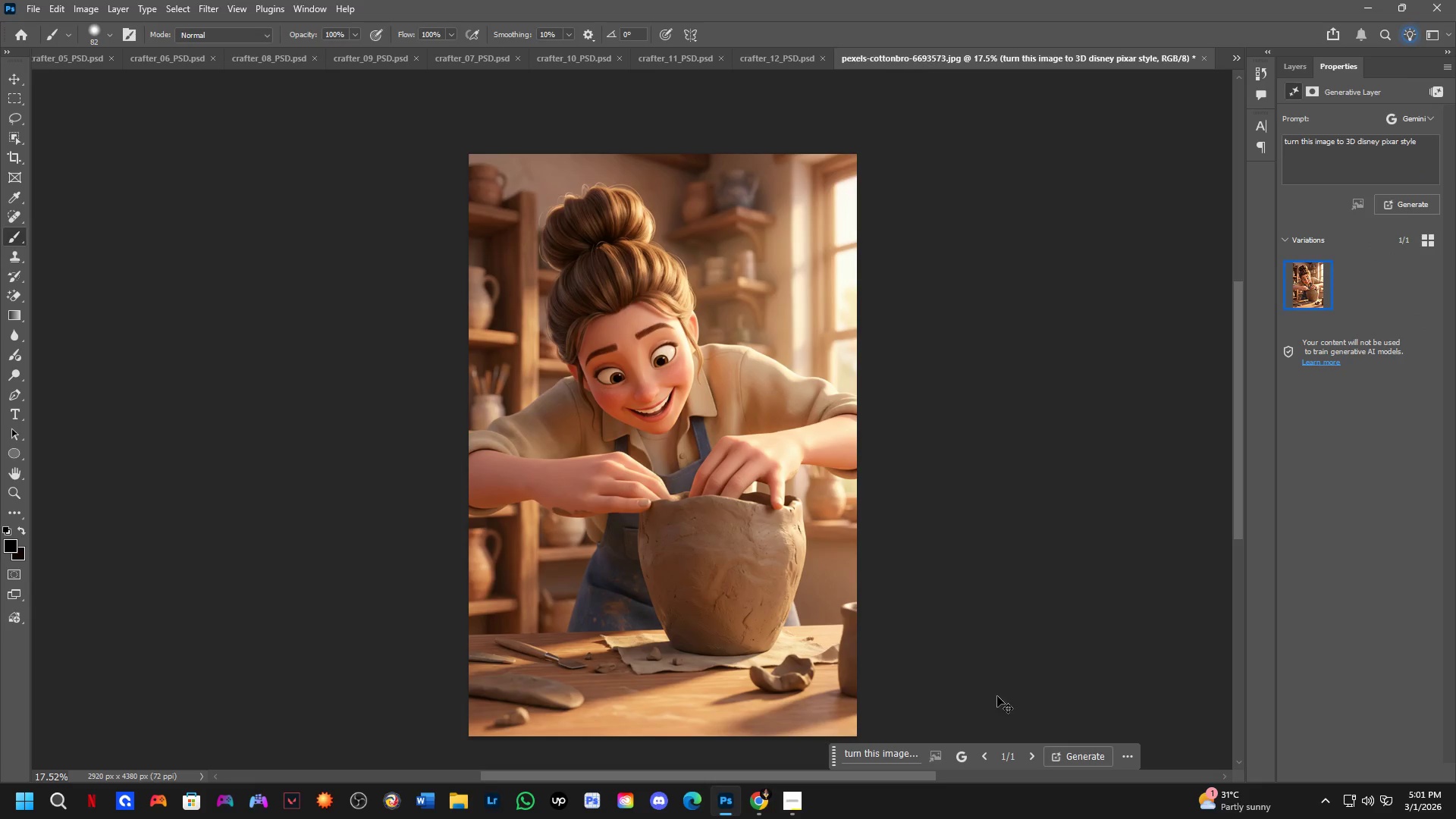 
key(Control+Z)
 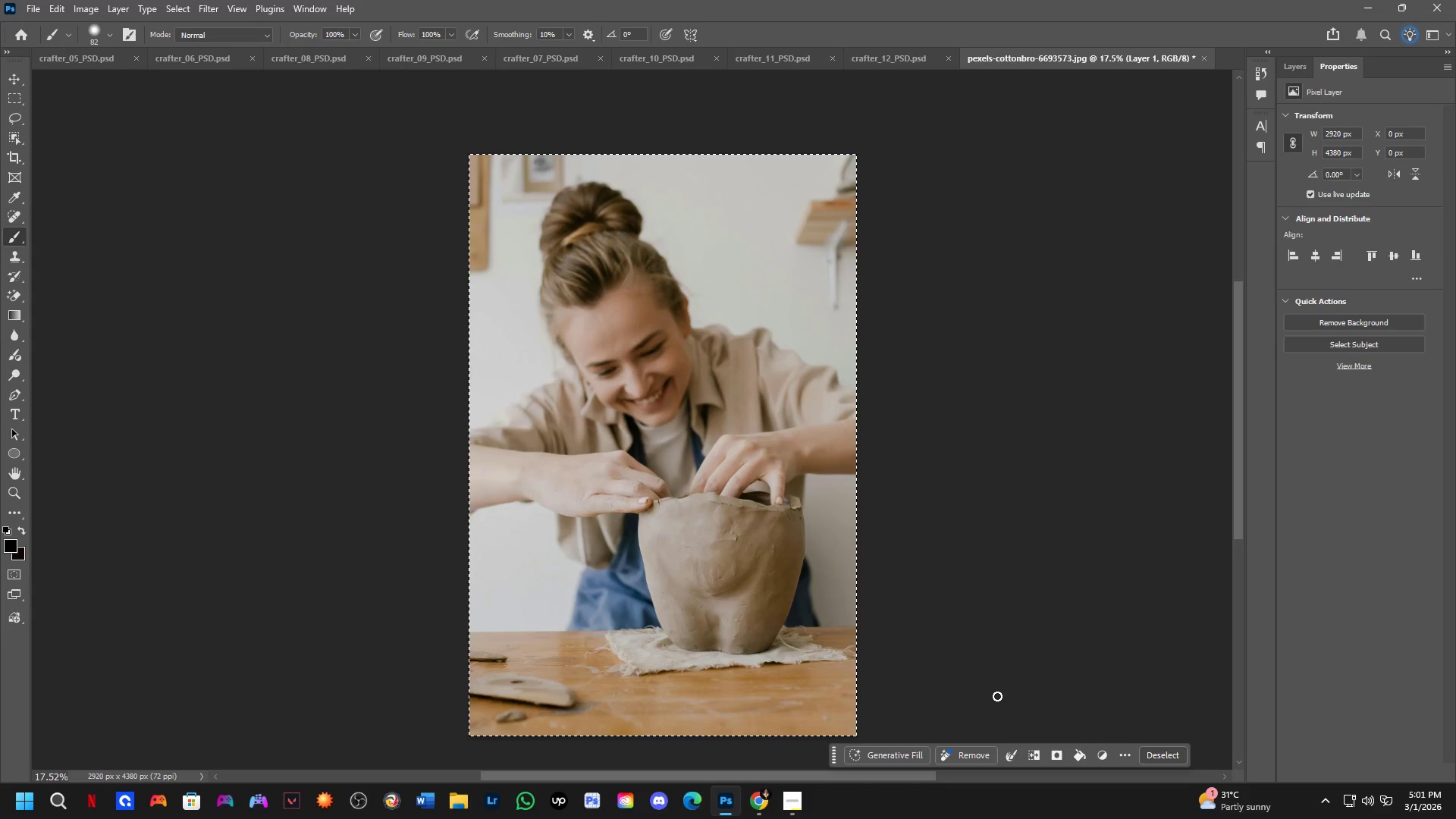 
key(Control+Shift+ShiftLeft)
 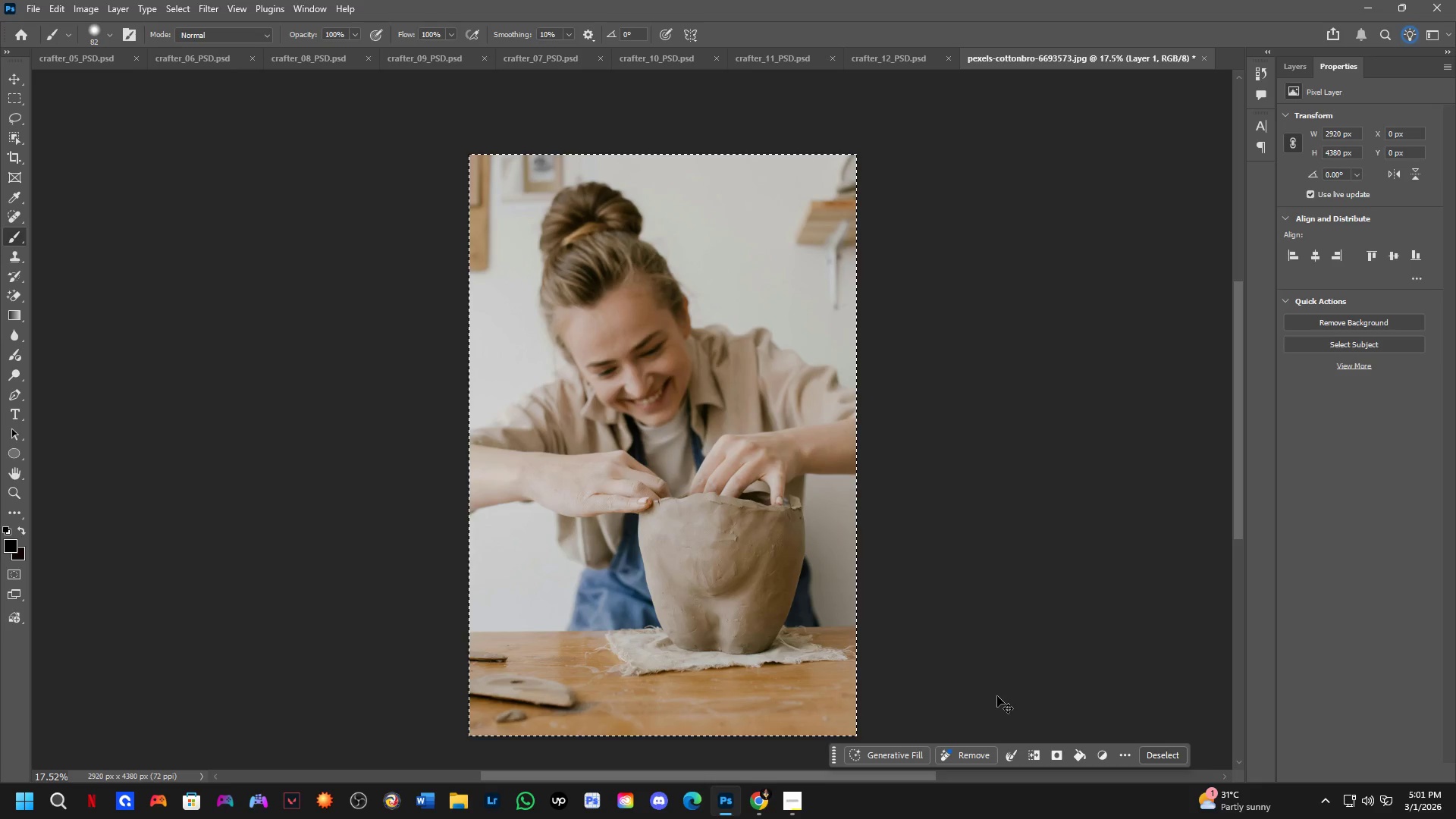 
key(Control+Shift+Z)
 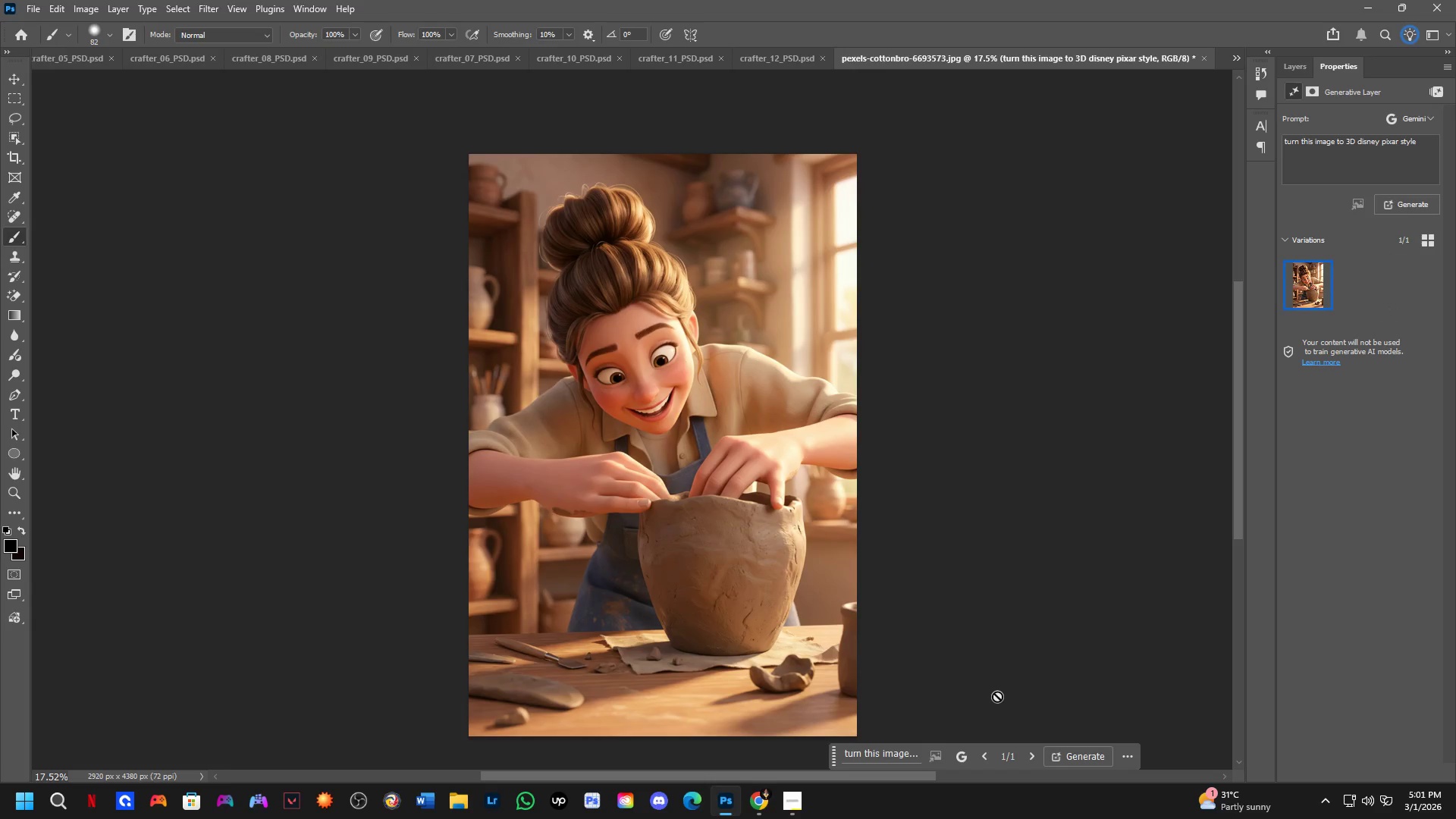 
key(Control+ControlLeft)
 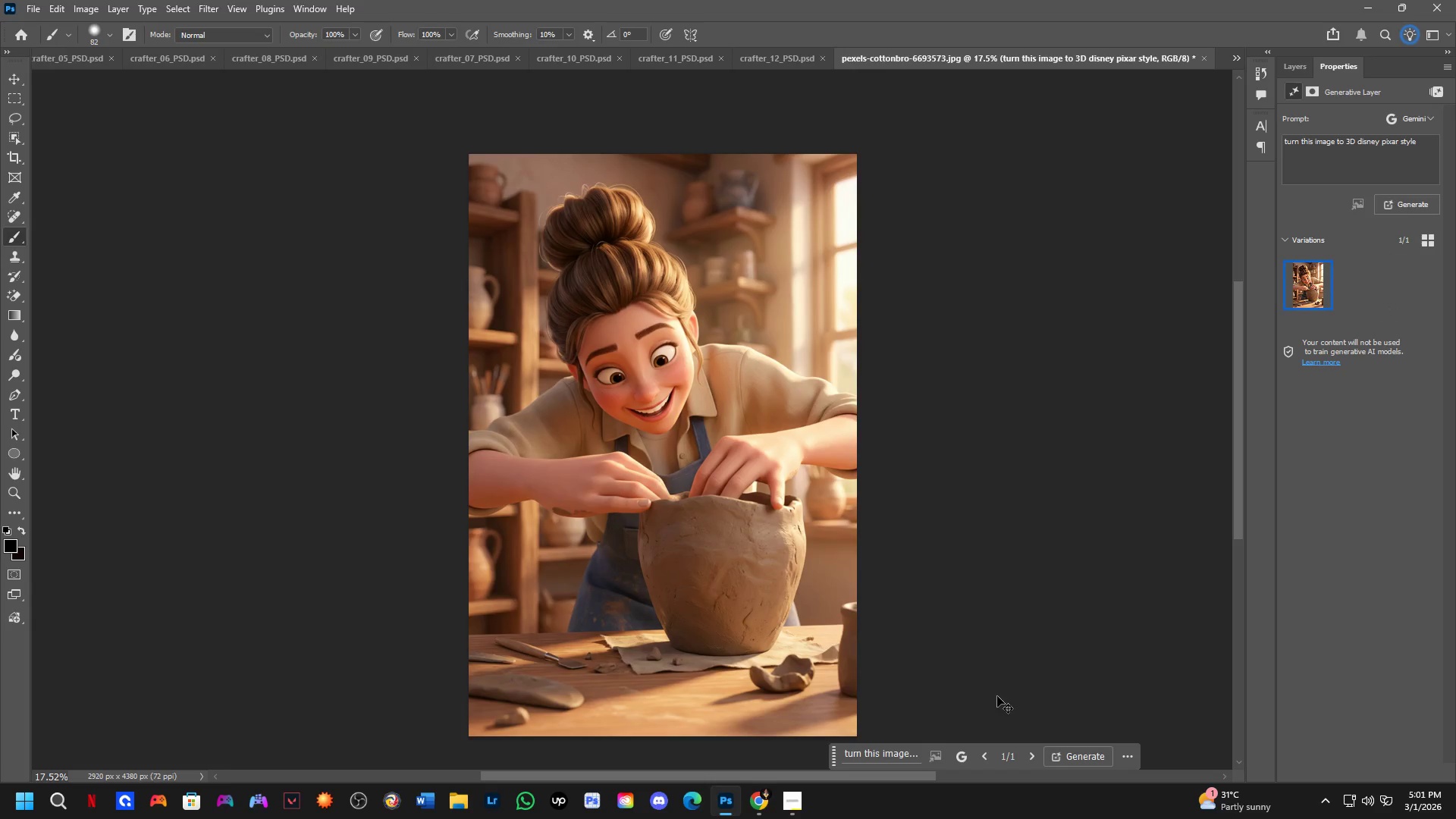 
key(Control+Z)
 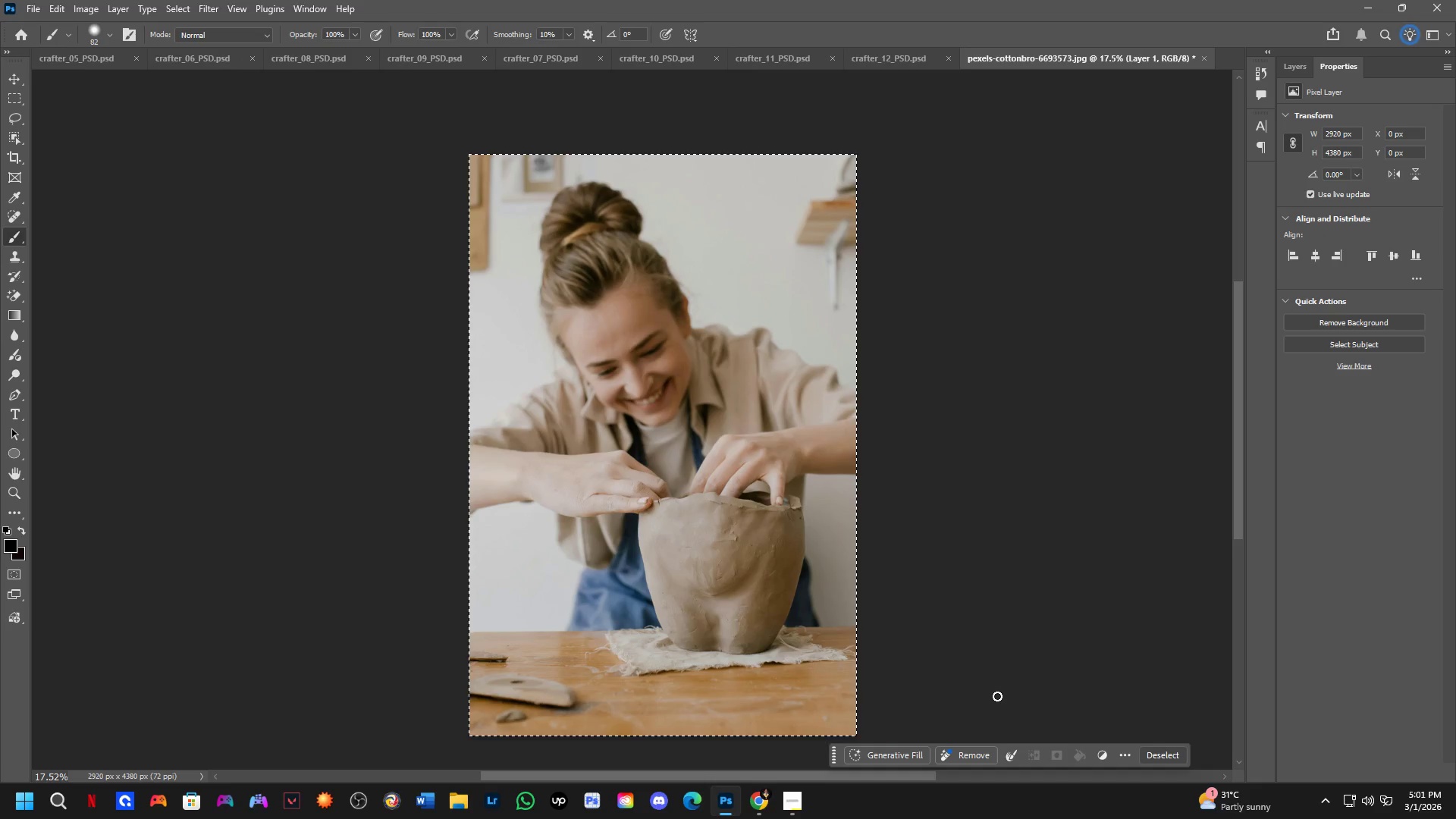 
key(Control+Shift+Z)
 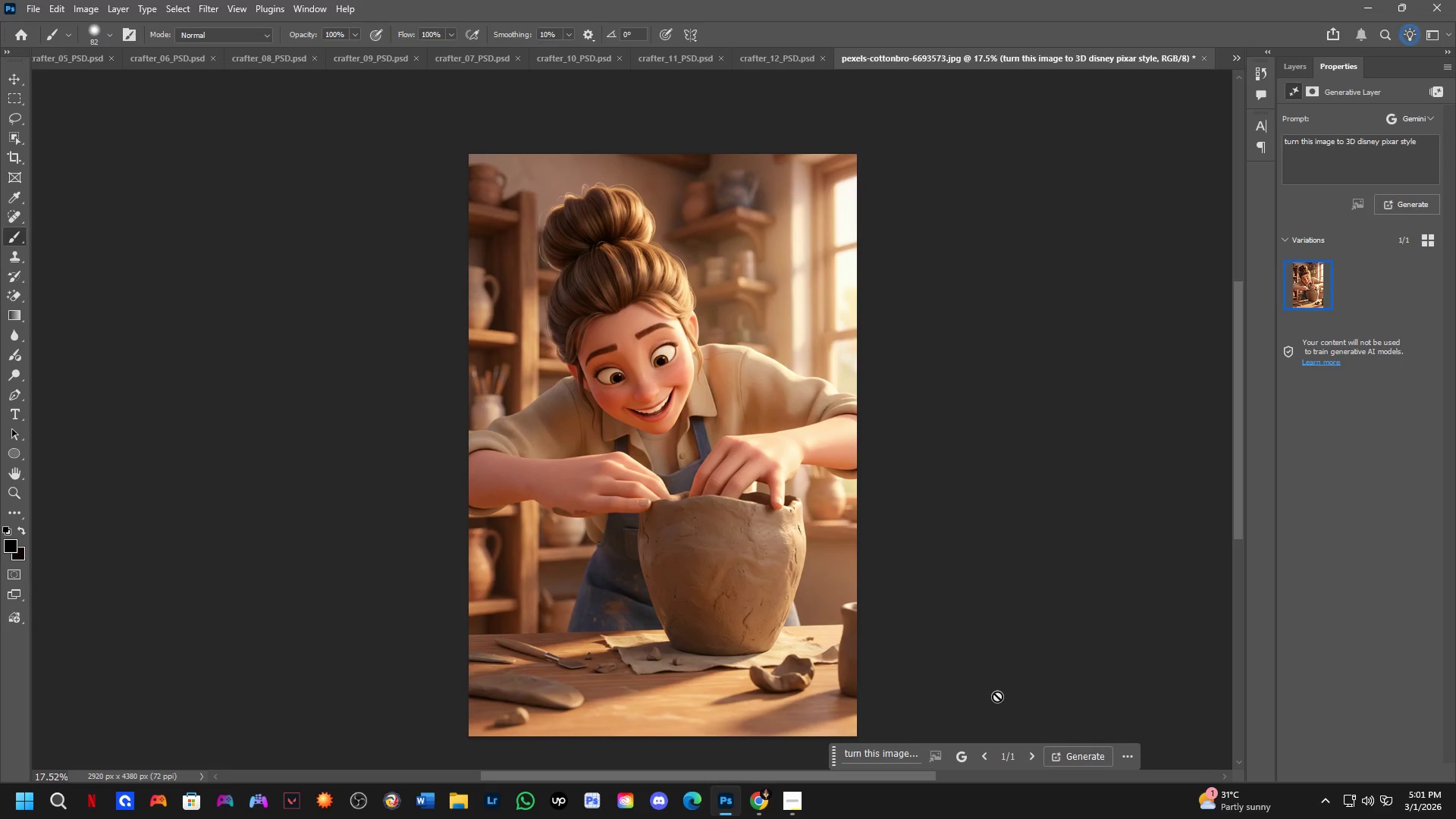 
key(Control+Z)
 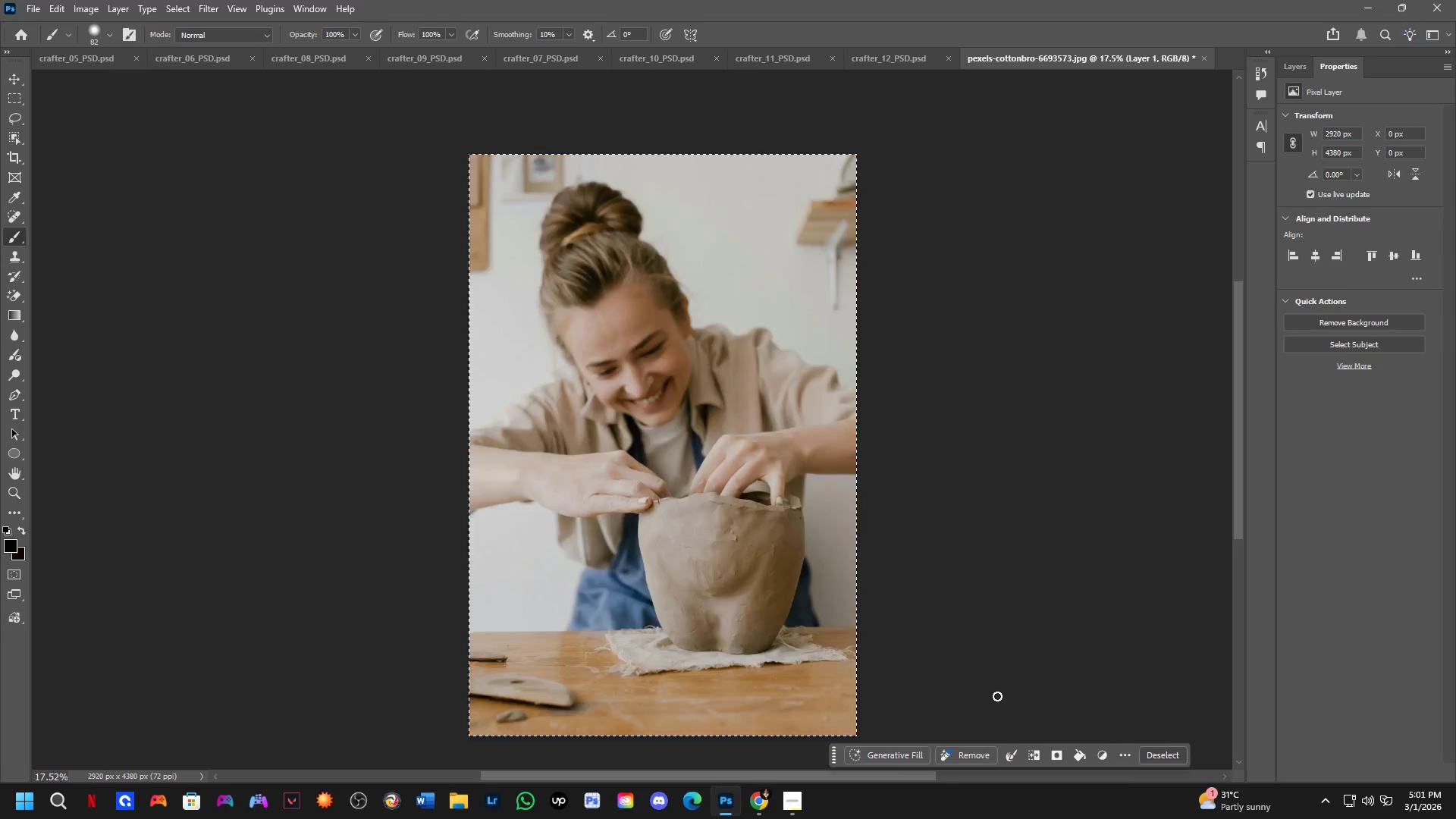 
key(Control+Shift+Z)
 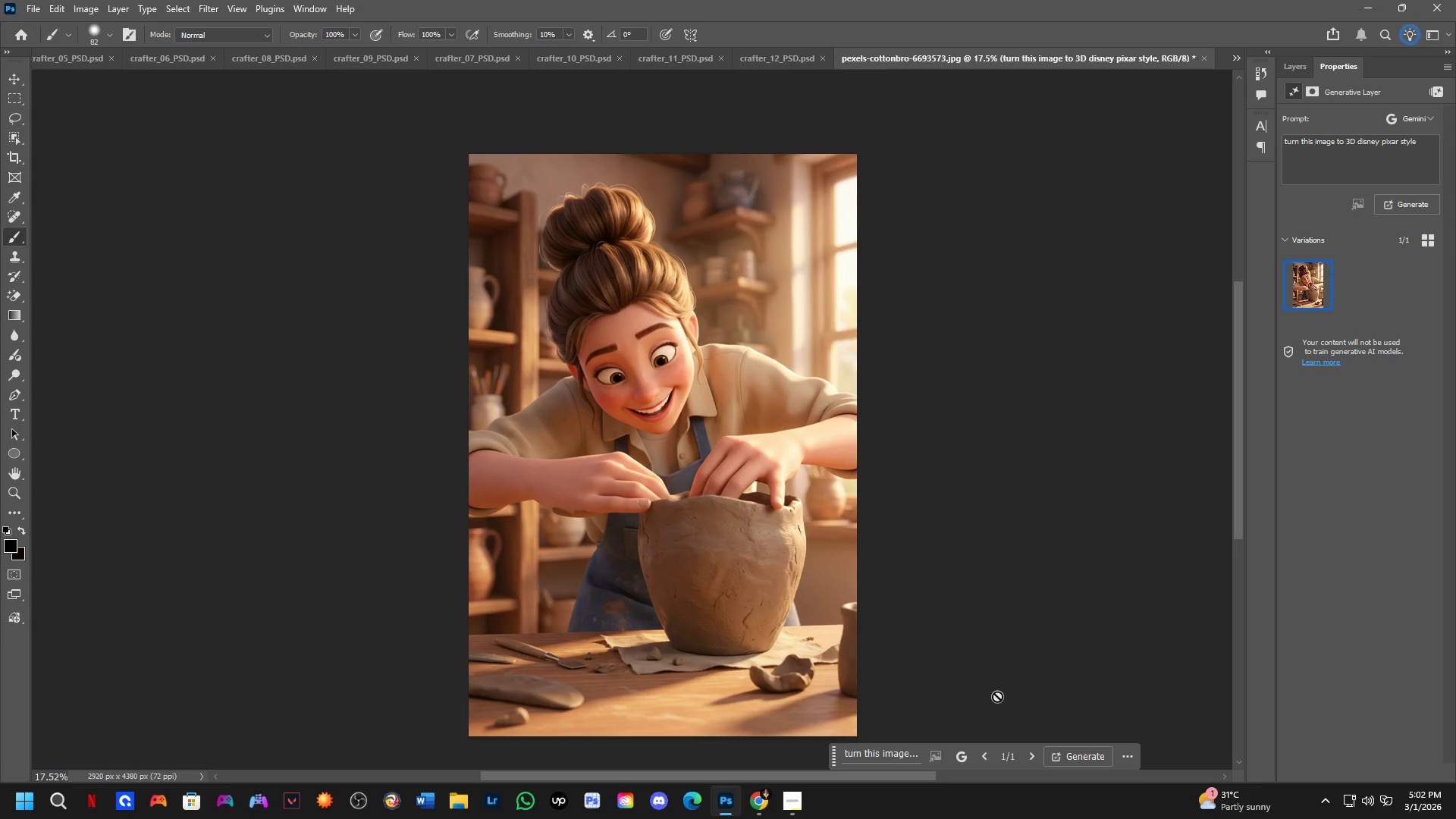 
wait(57.47)
 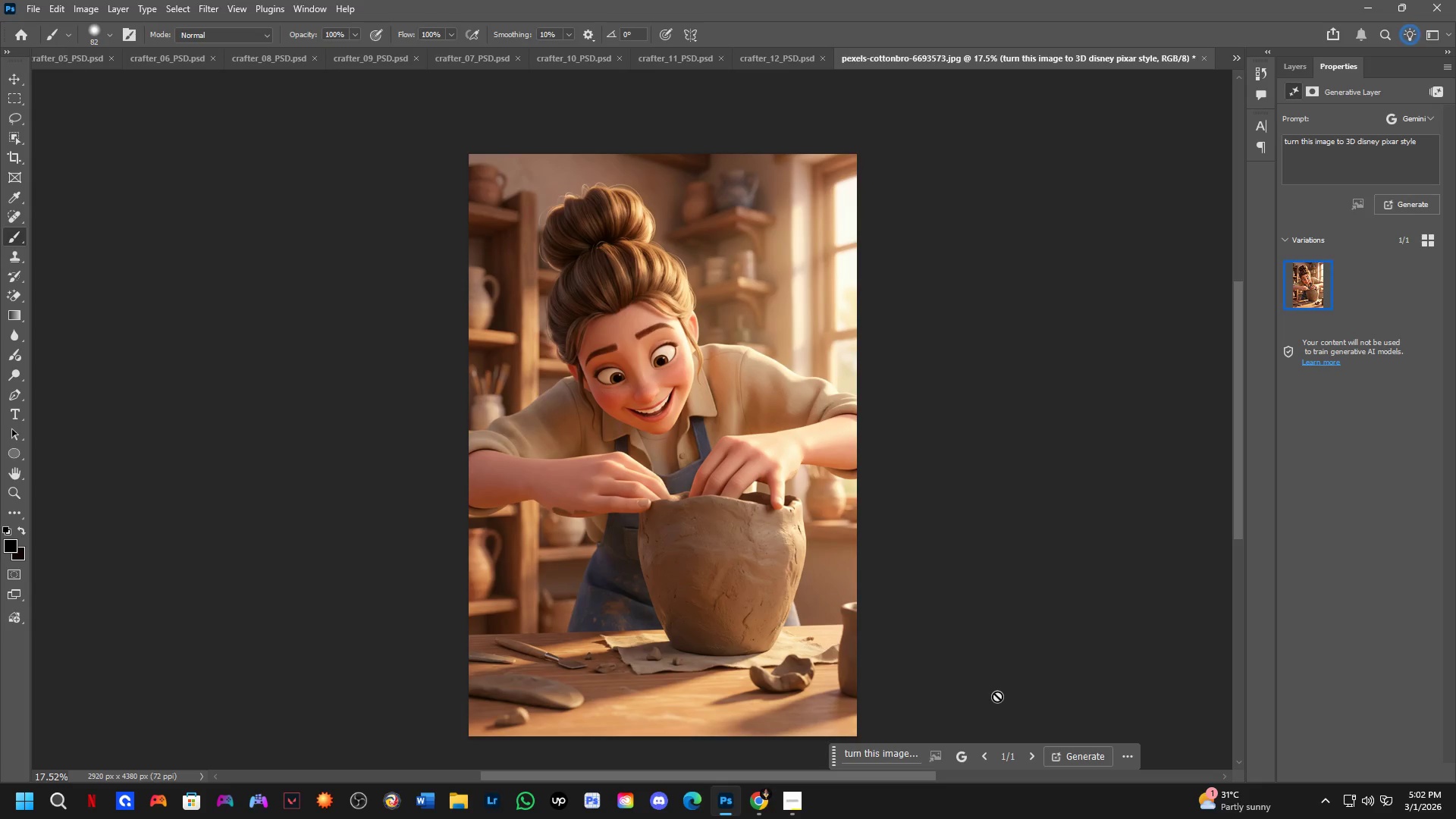 
left_click([1286, 64])
 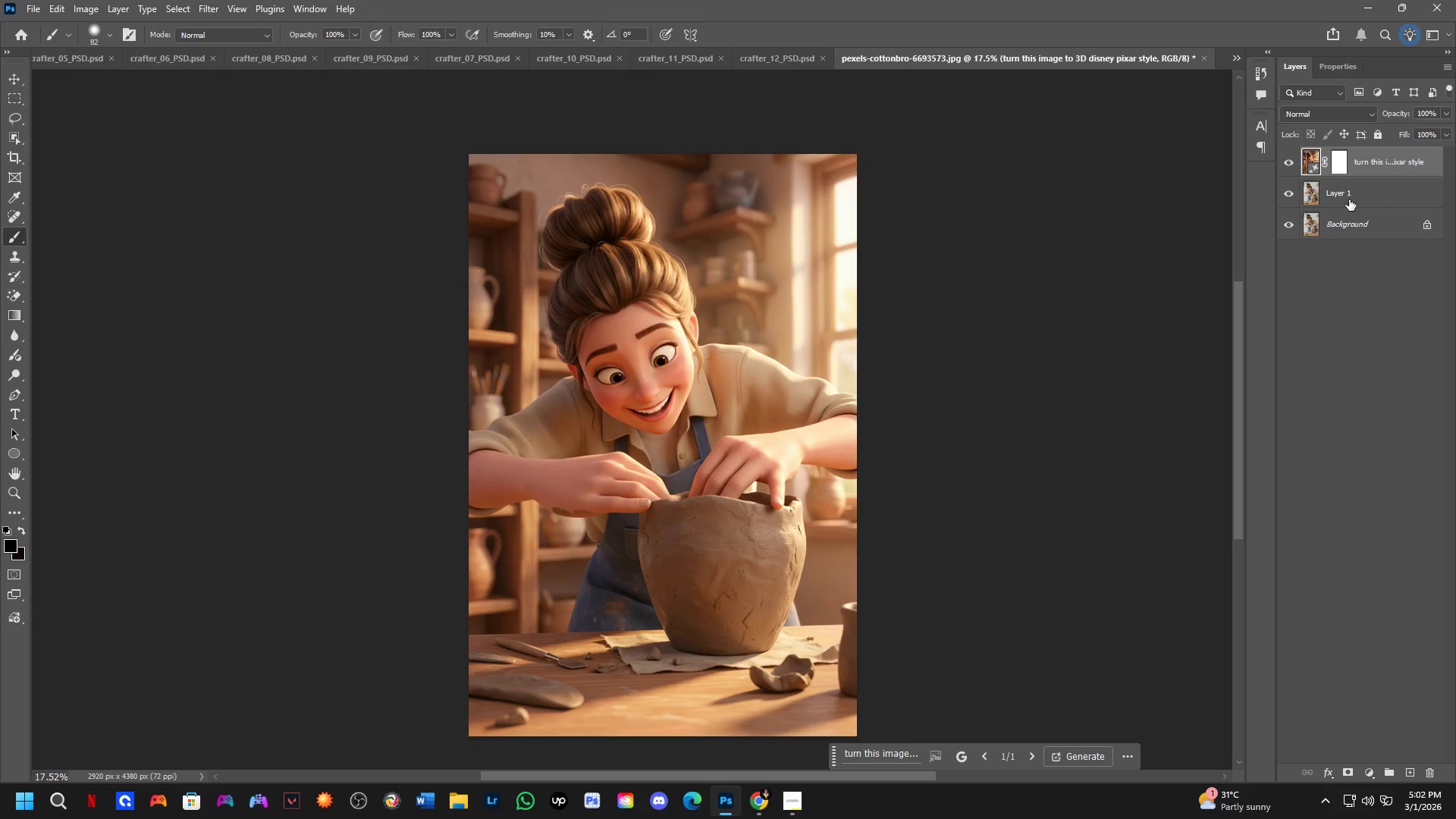 
left_click_drag(start_coordinate=[1350, 199], to_coordinate=[1350, 139])
 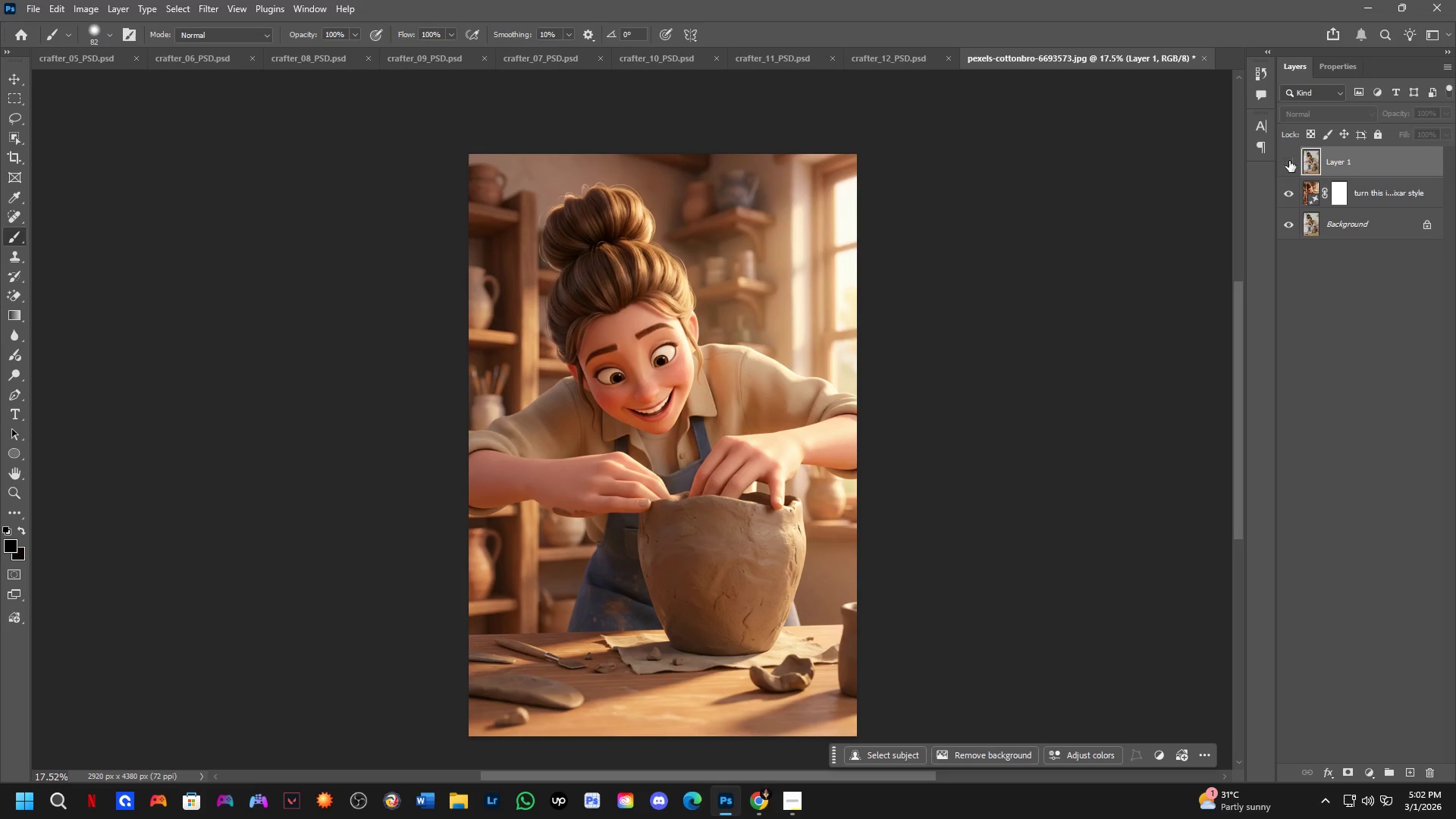 
double_click([1289, 161])
 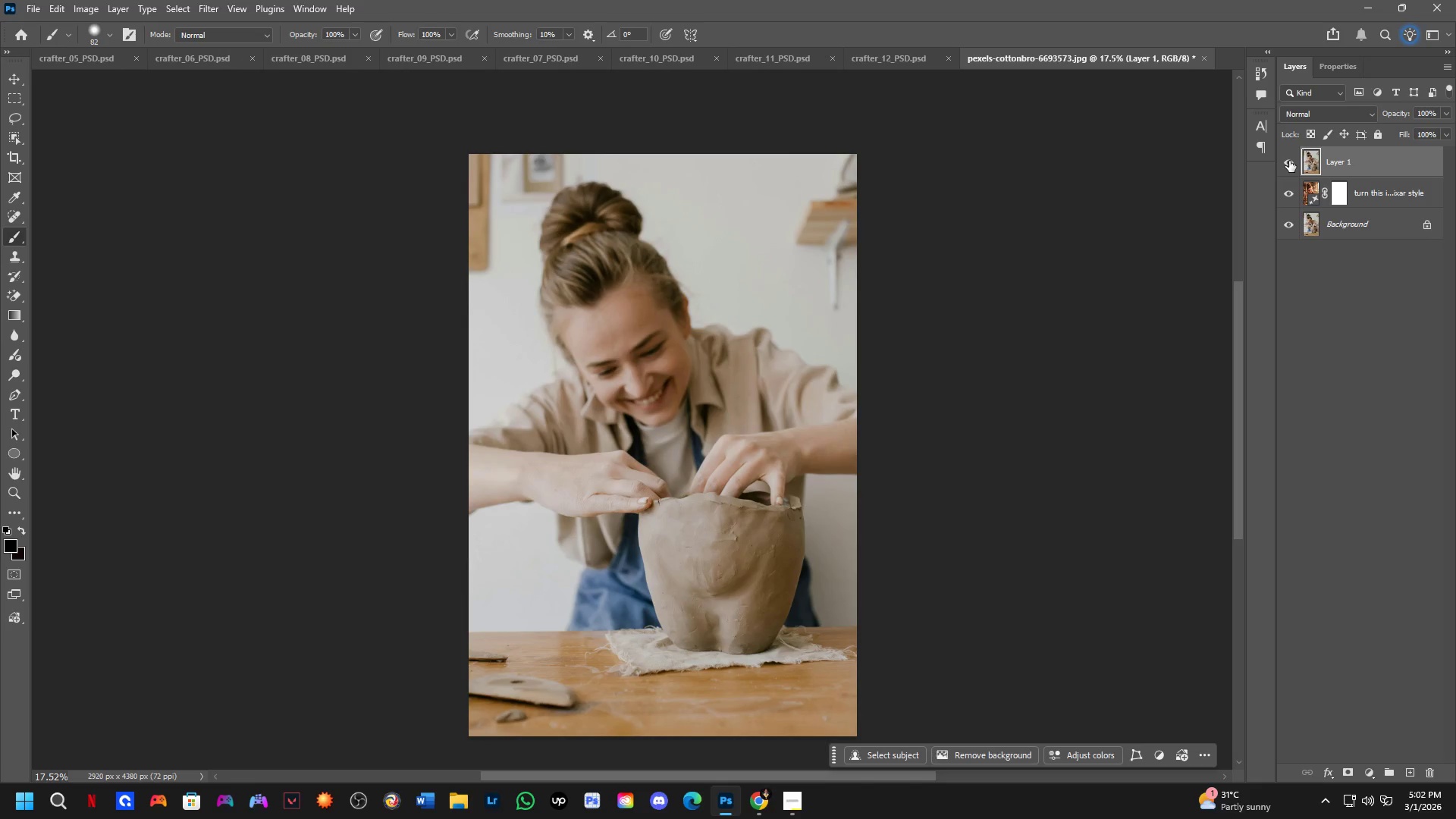 
triple_click([1289, 161])
 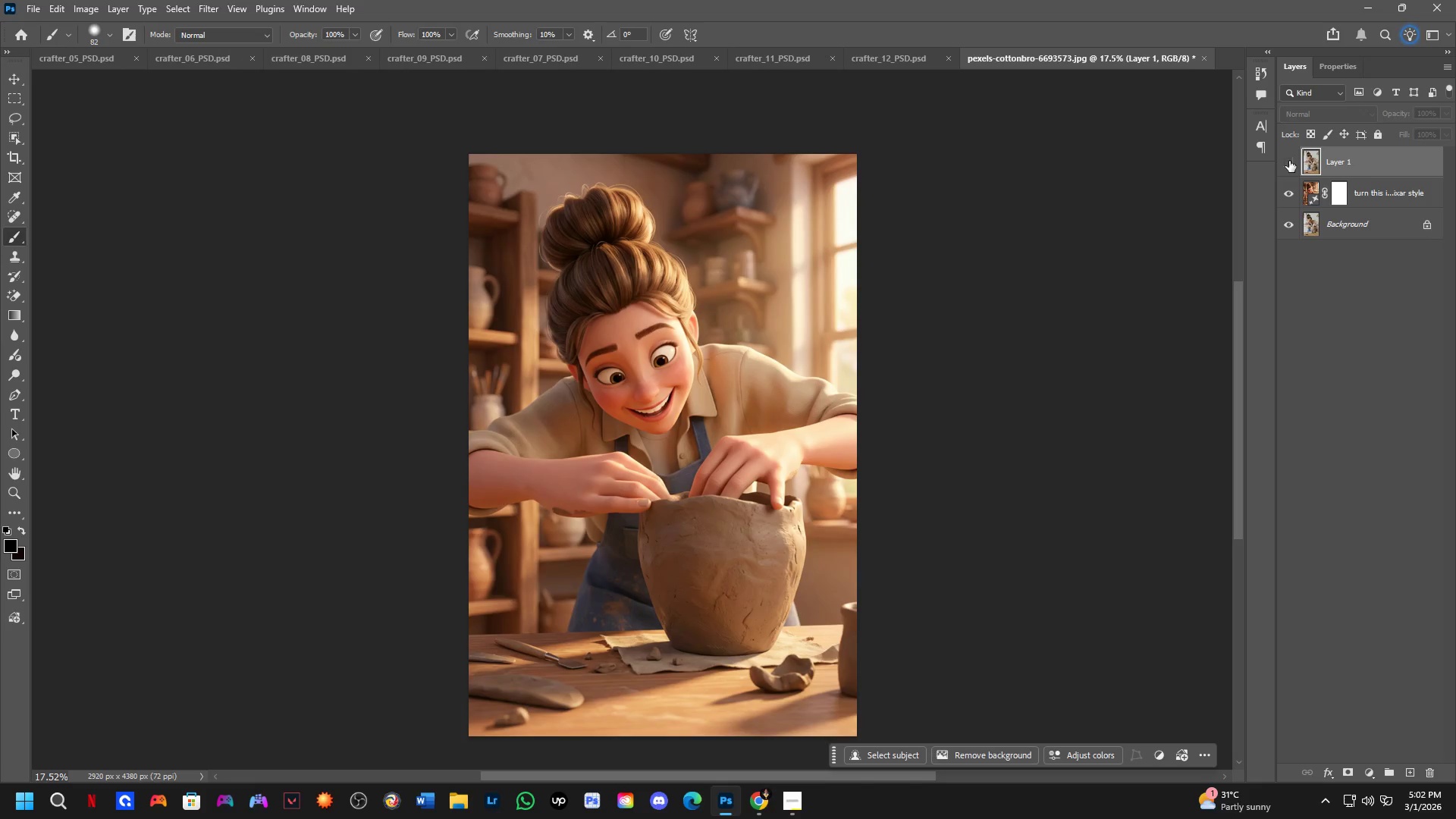 
triple_click([1289, 161])
 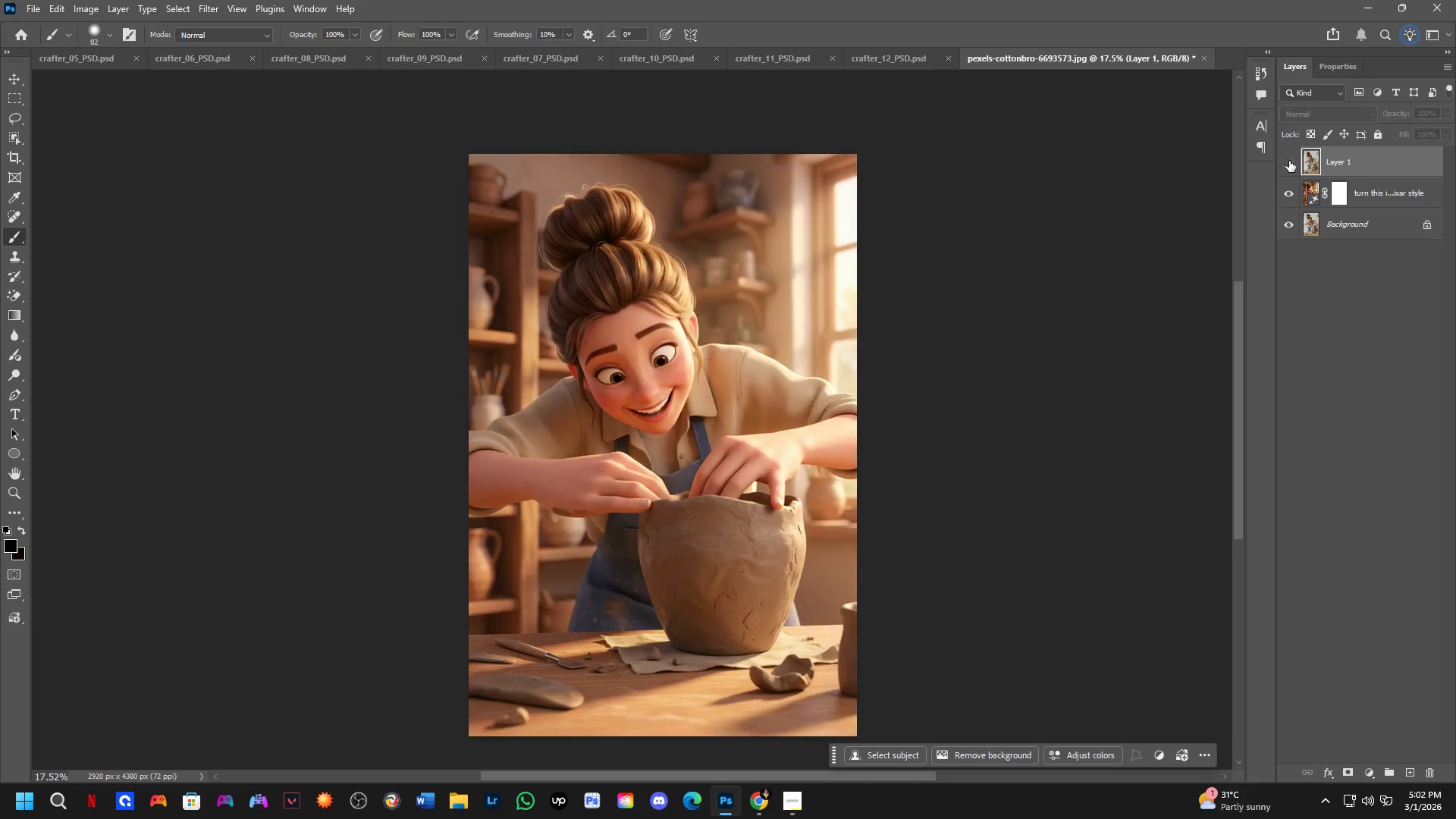 
double_click([1289, 161])
 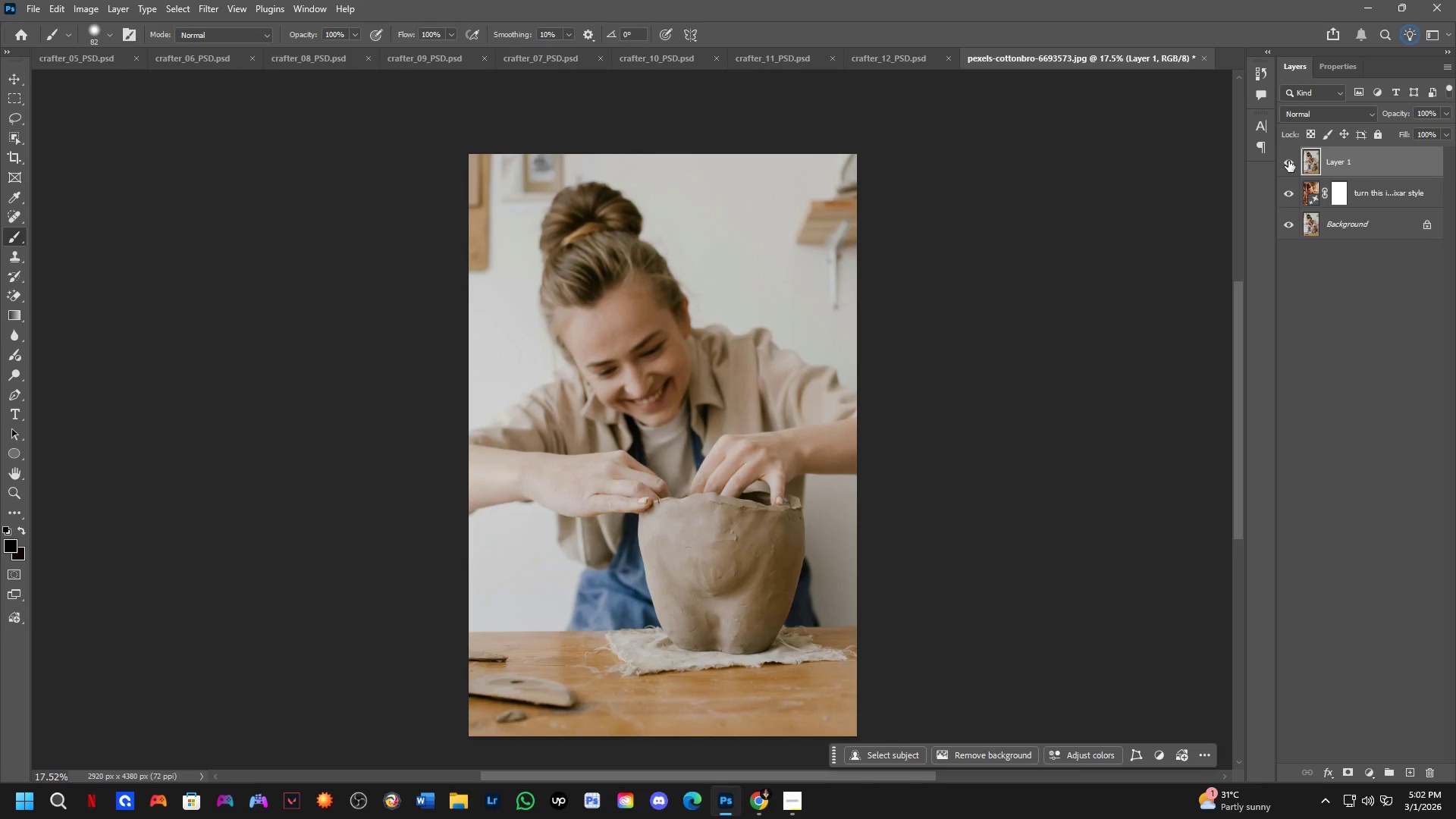 
triple_click([1288, 161])
 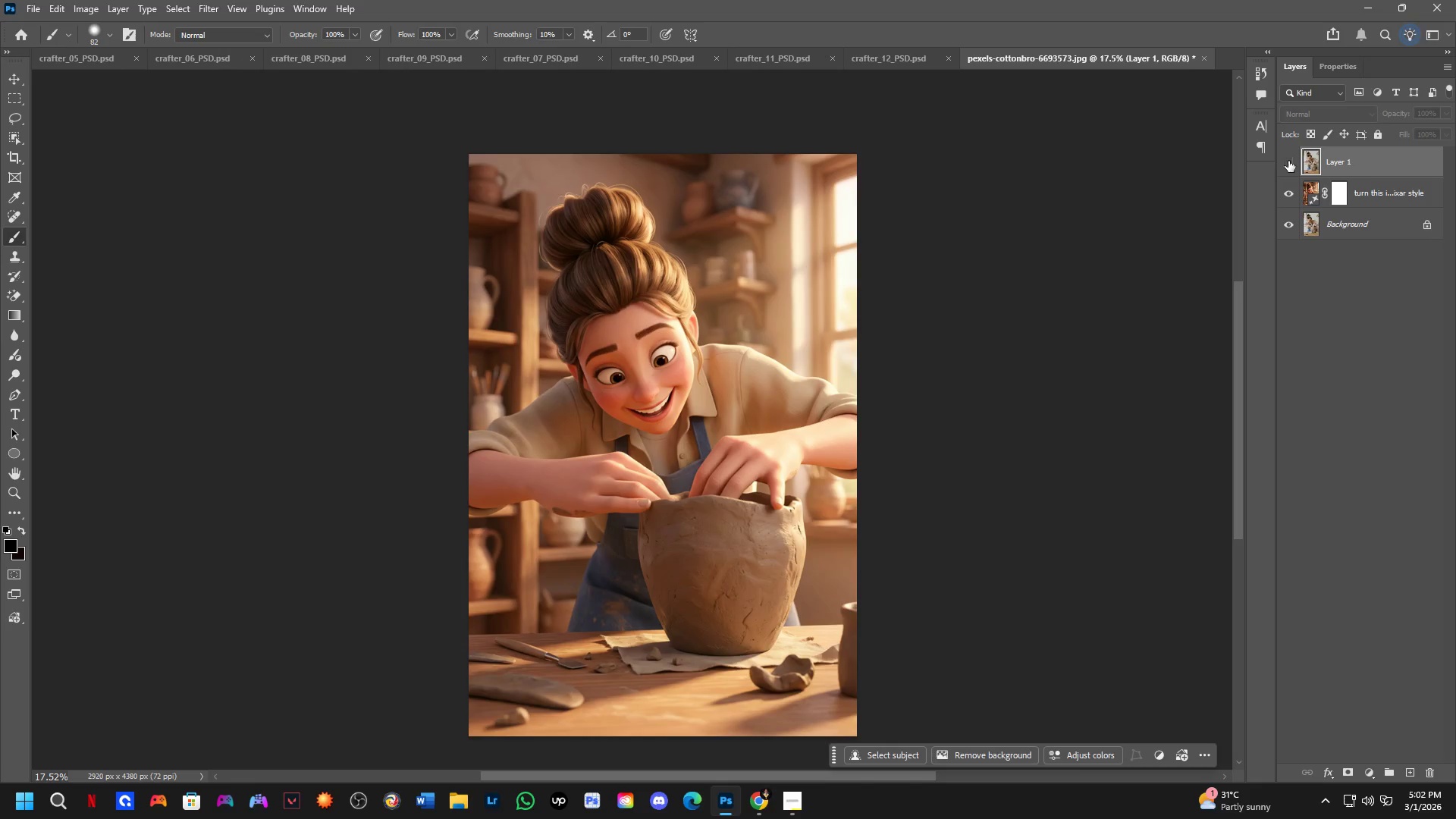 
triple_click([1288, 161])
 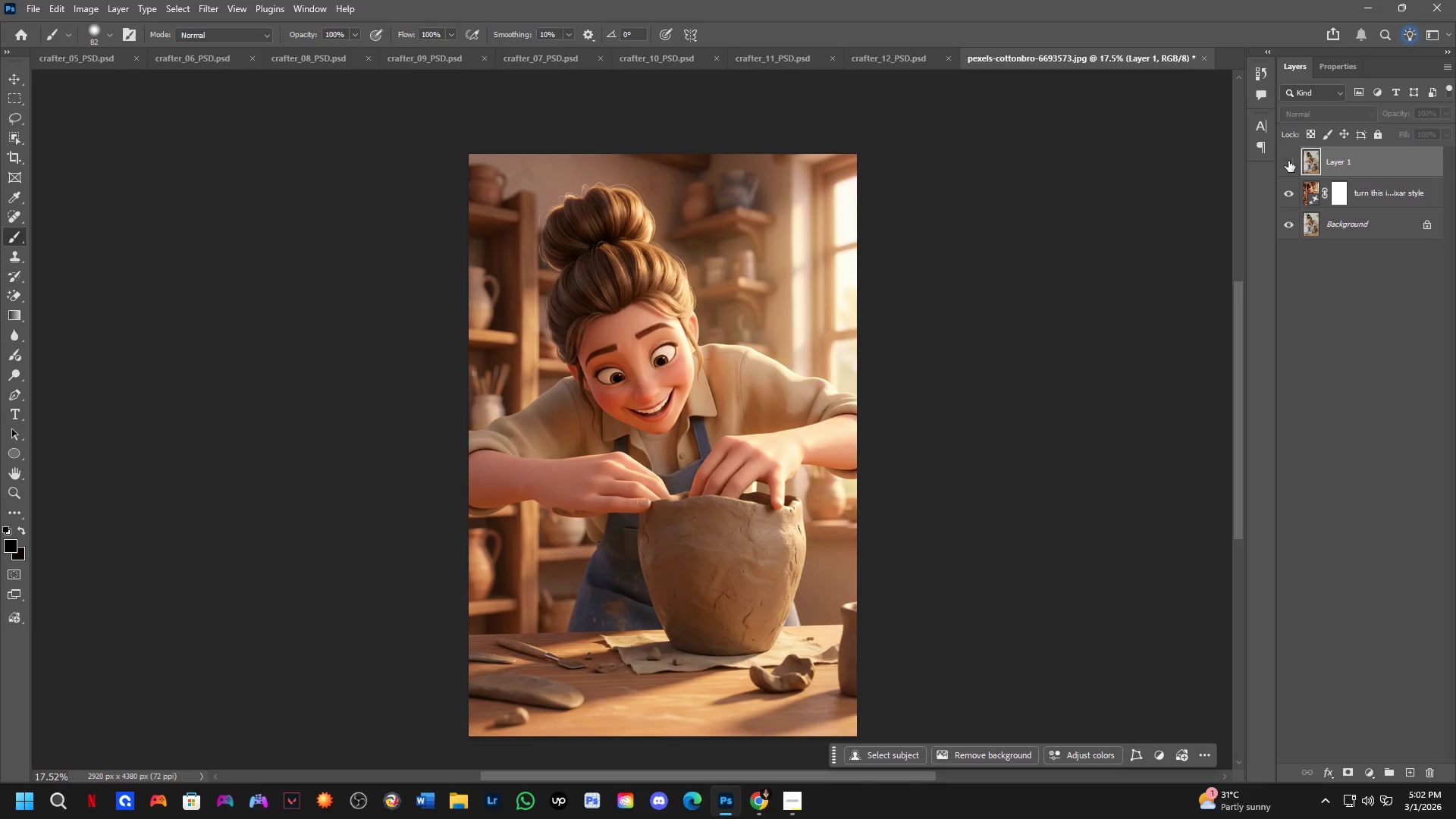 
double_click([1288, 161])
 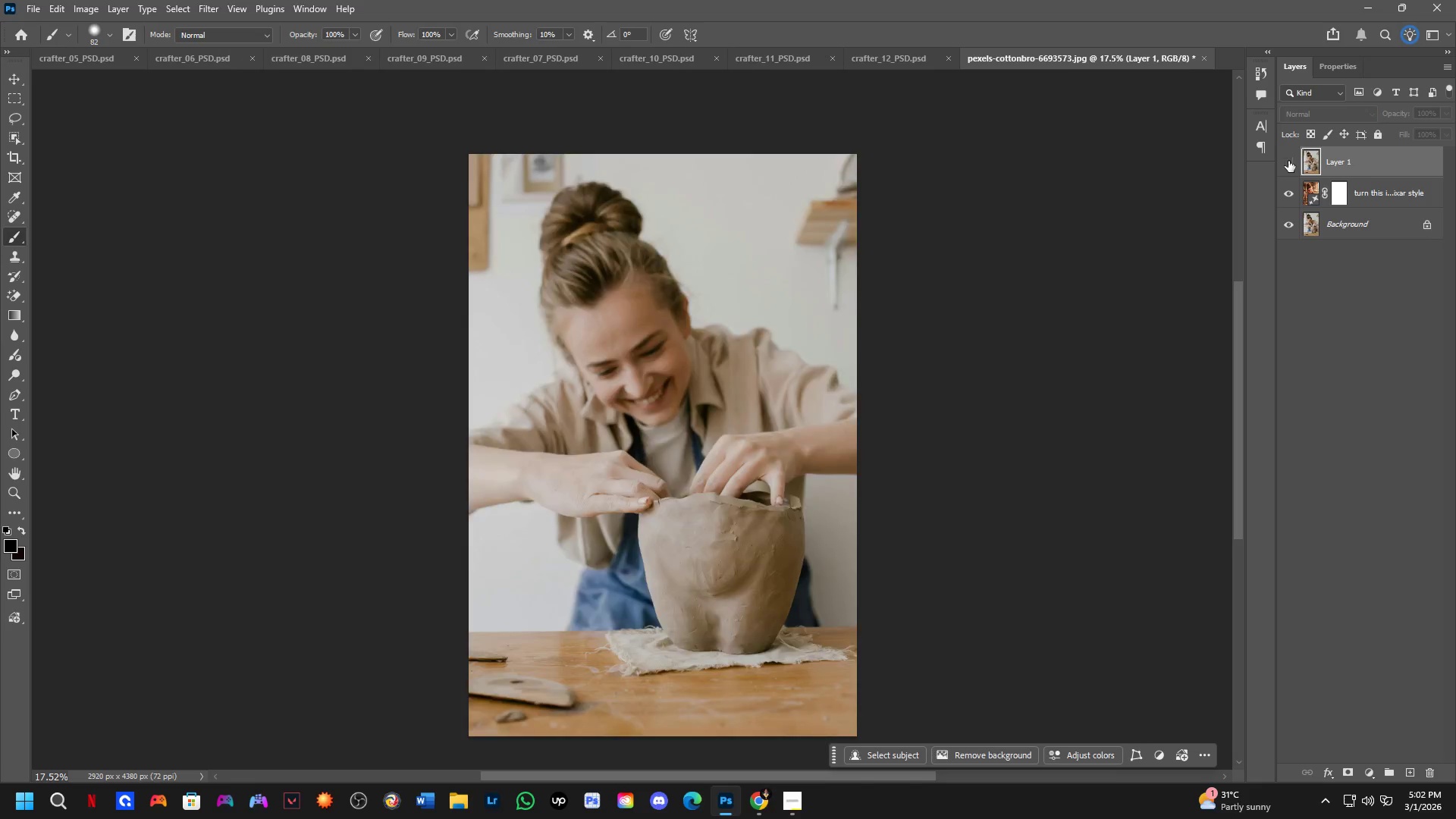 
double_click([1288, 161])
 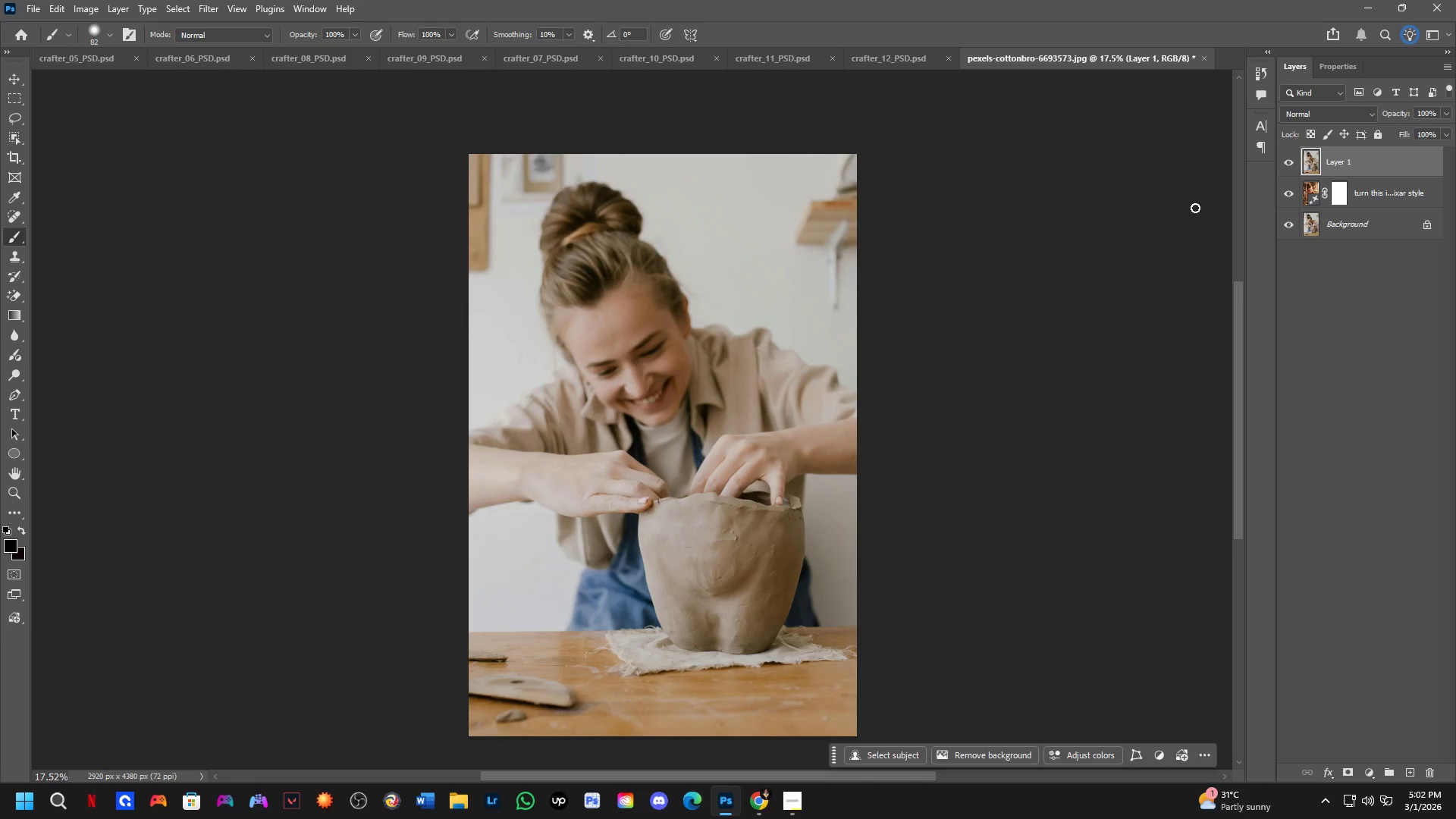 
key(Shift+ShiftLeft)
 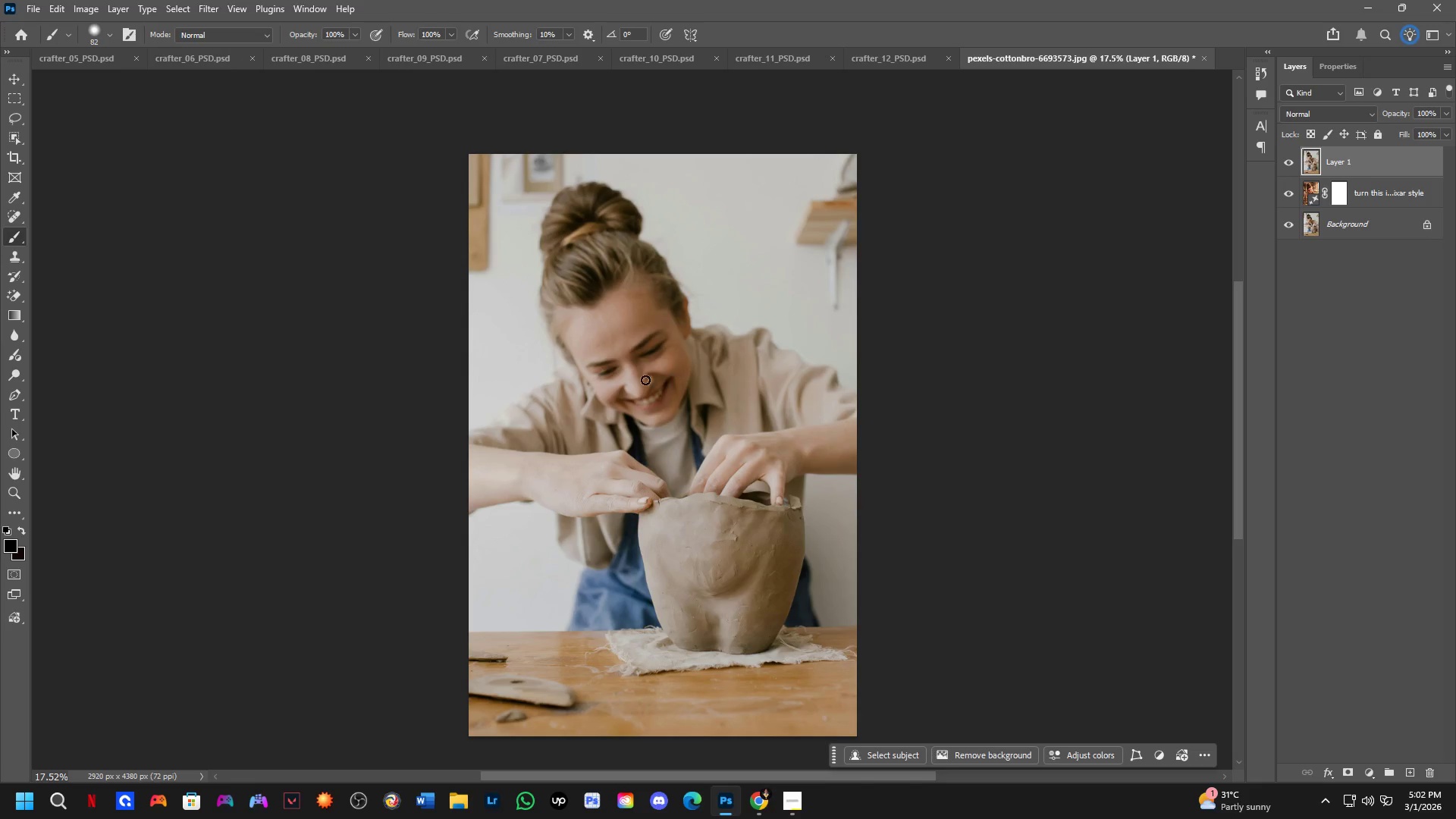 
hold_key(key=Space, duration=0.55)
 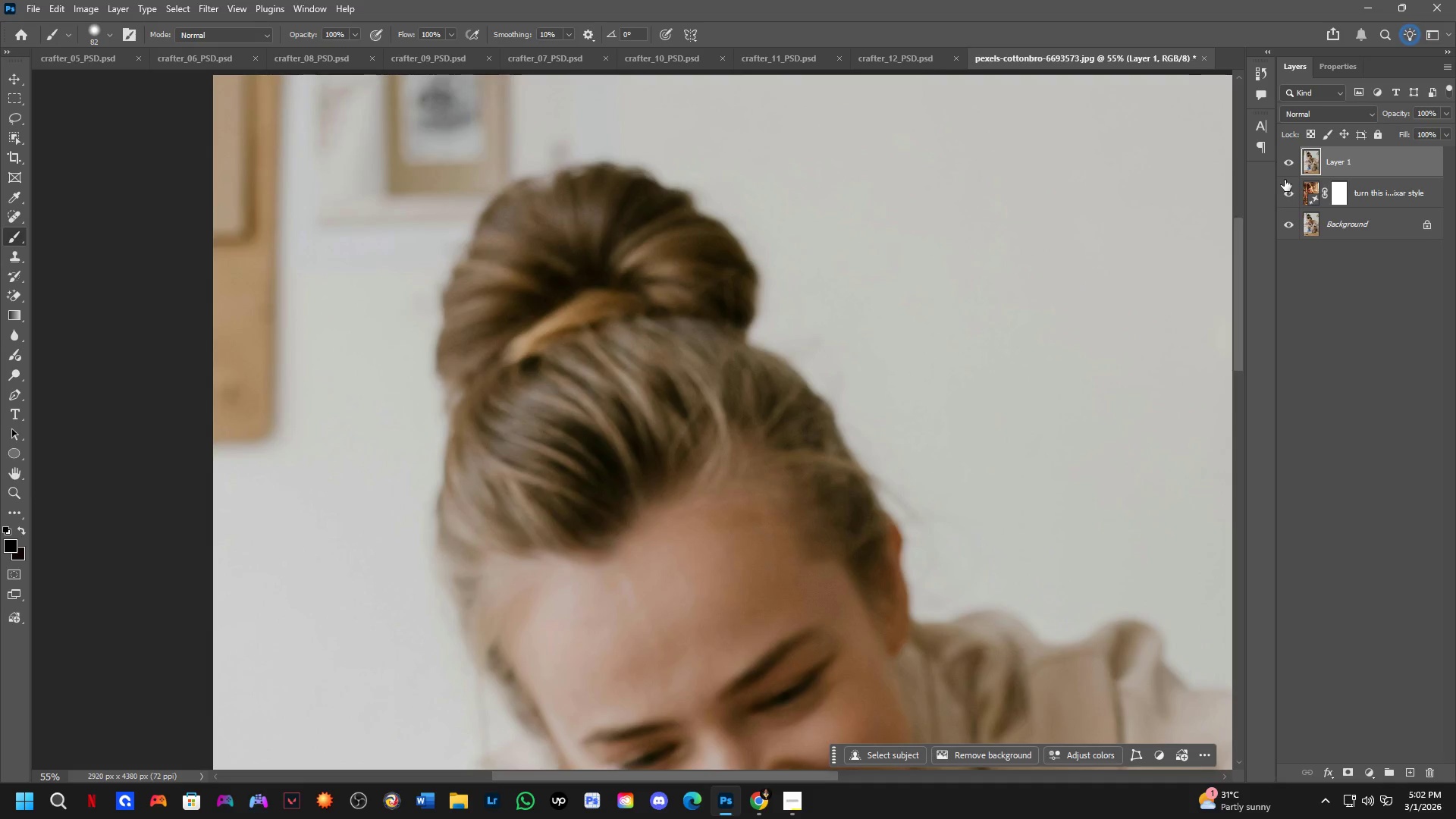 
left_click_drag(start_coordinate=[614, 359], to_coordinate=[703, 747])
 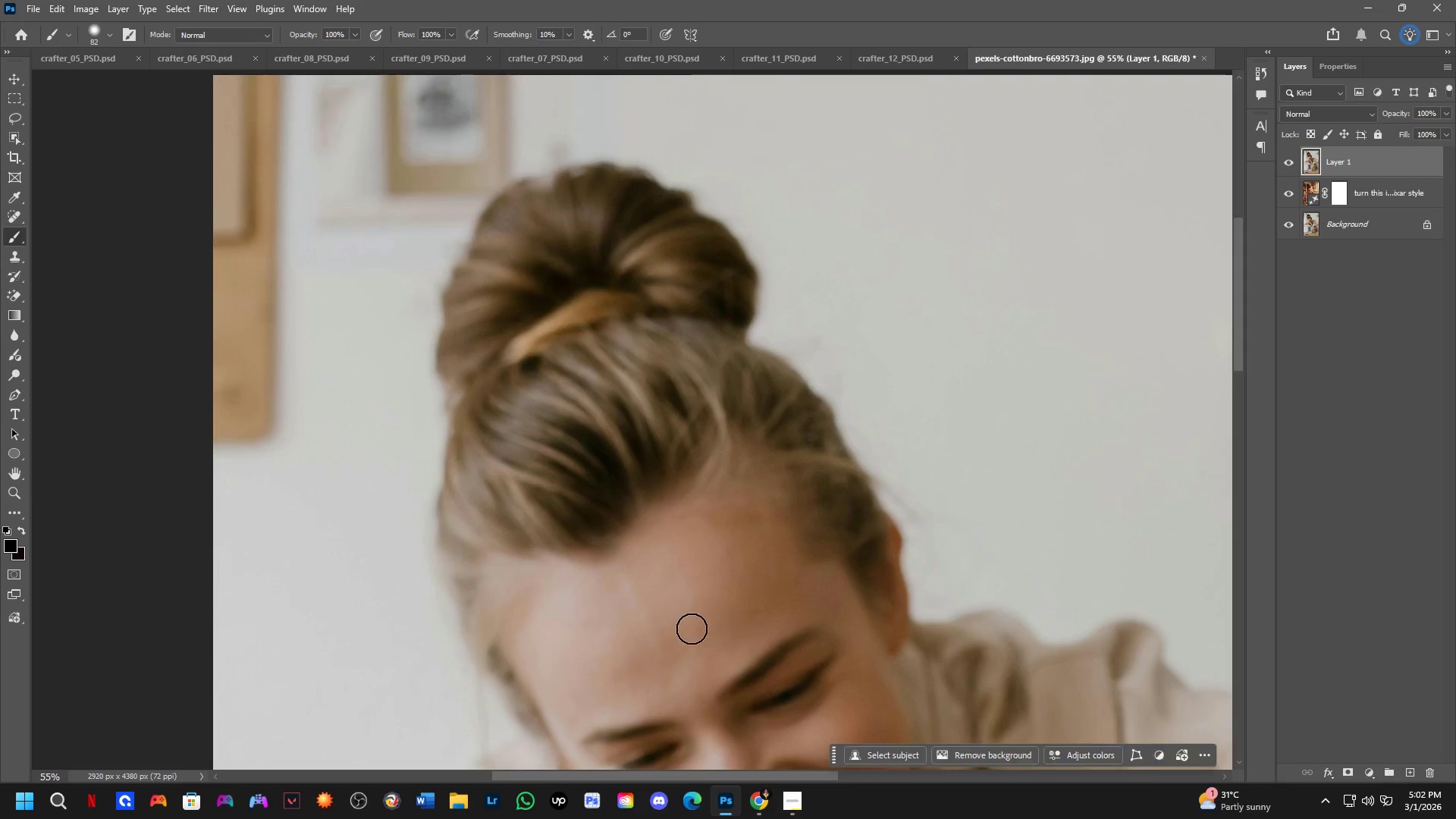 
scroll: coordinate [617, 362], scroll_direction: up, amount: 4.0
 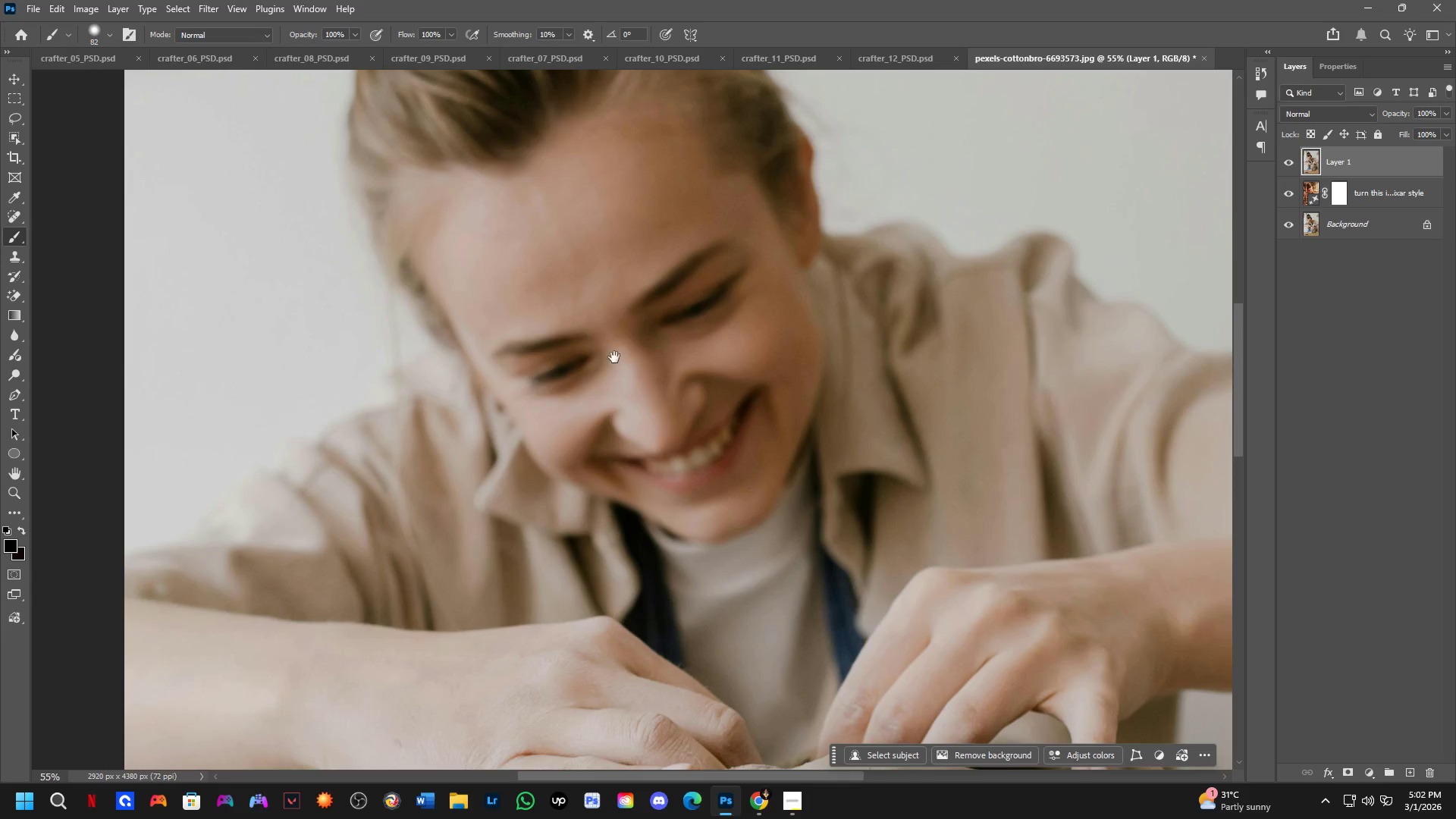 
hold_key(key=Space, duration=1.41)
 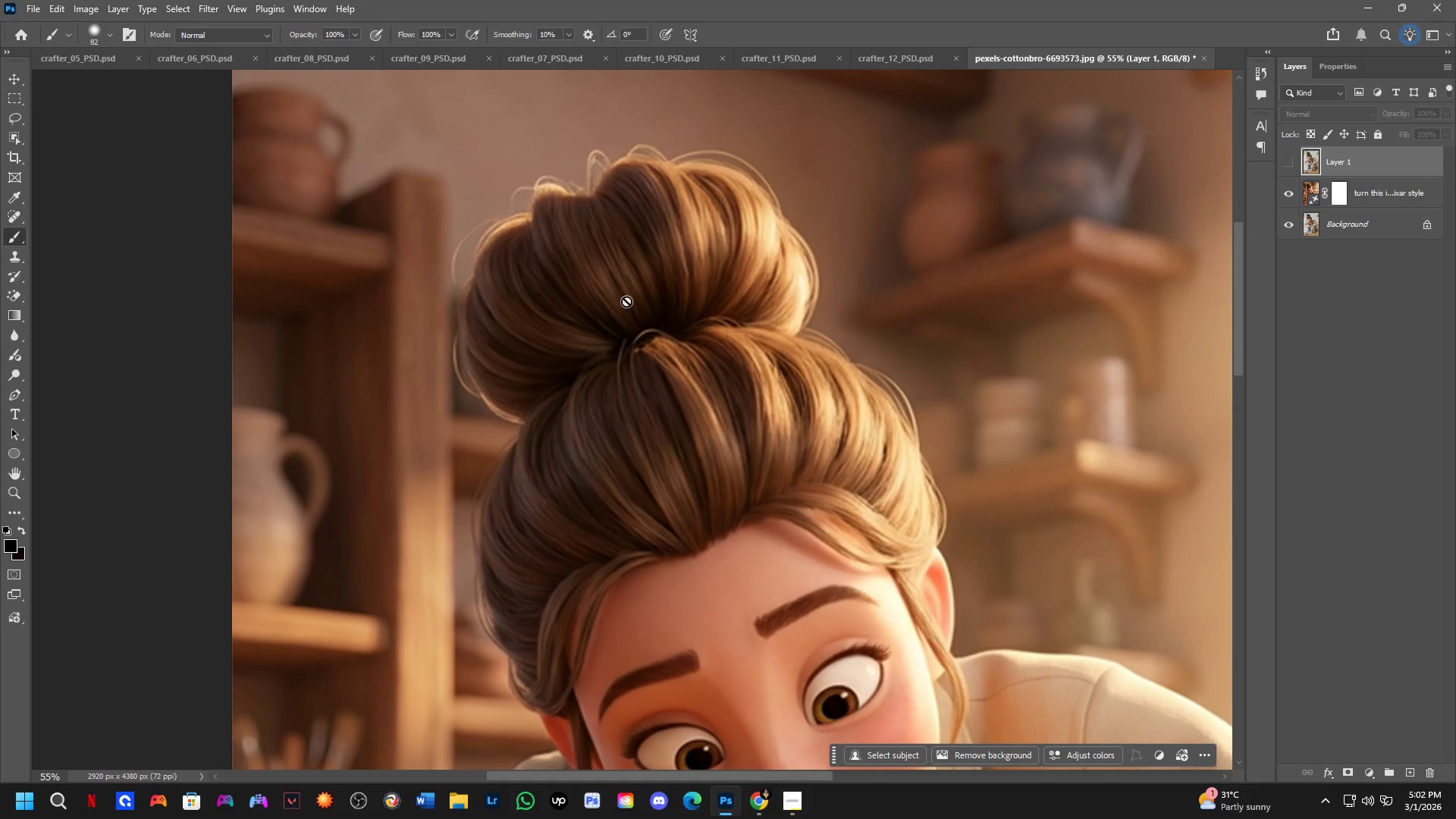 
left_click([1285, 171])
 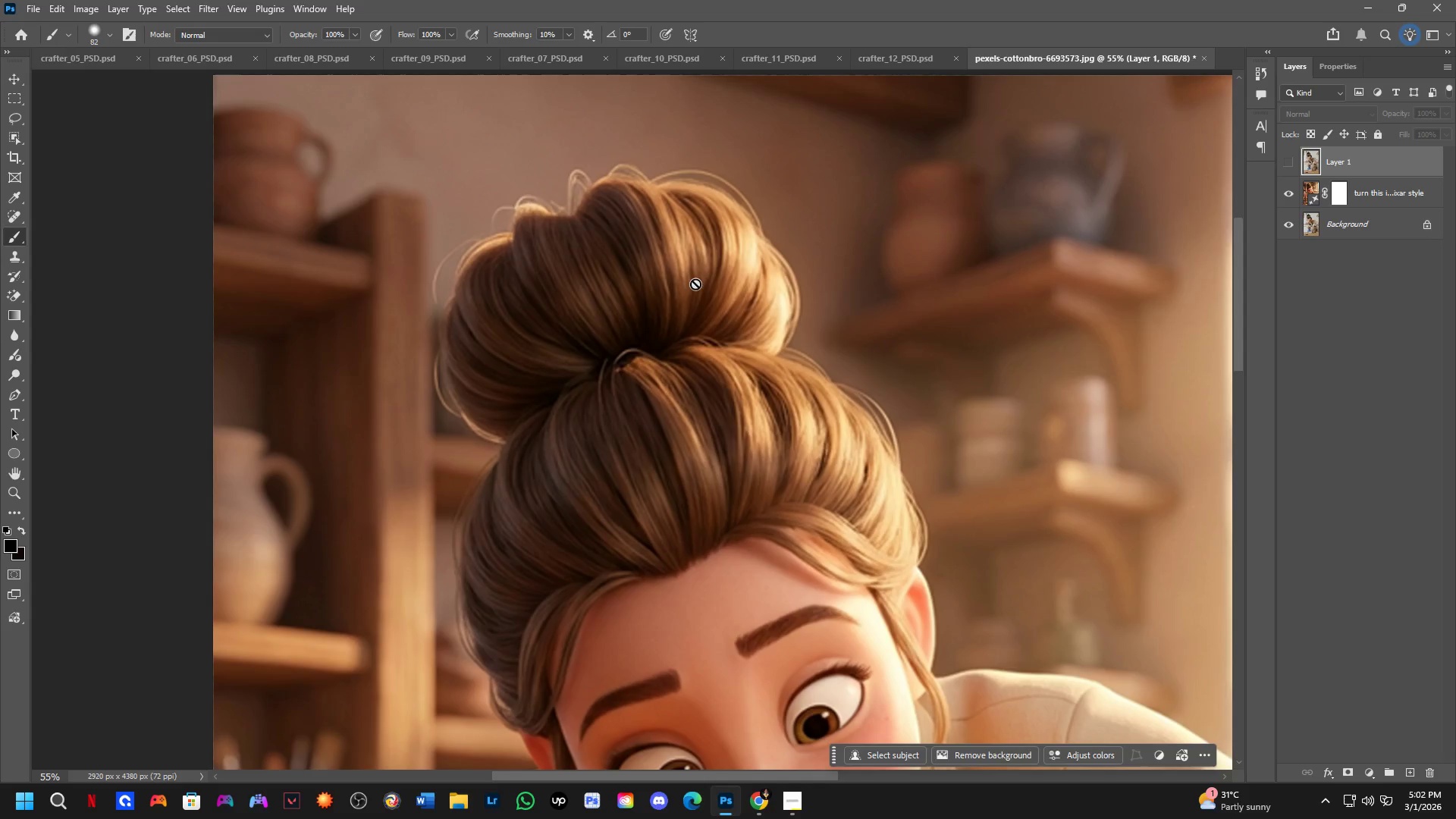 
left_click_drag(start_coordinate=[692, 284], to_coordinate=[711, 265])
 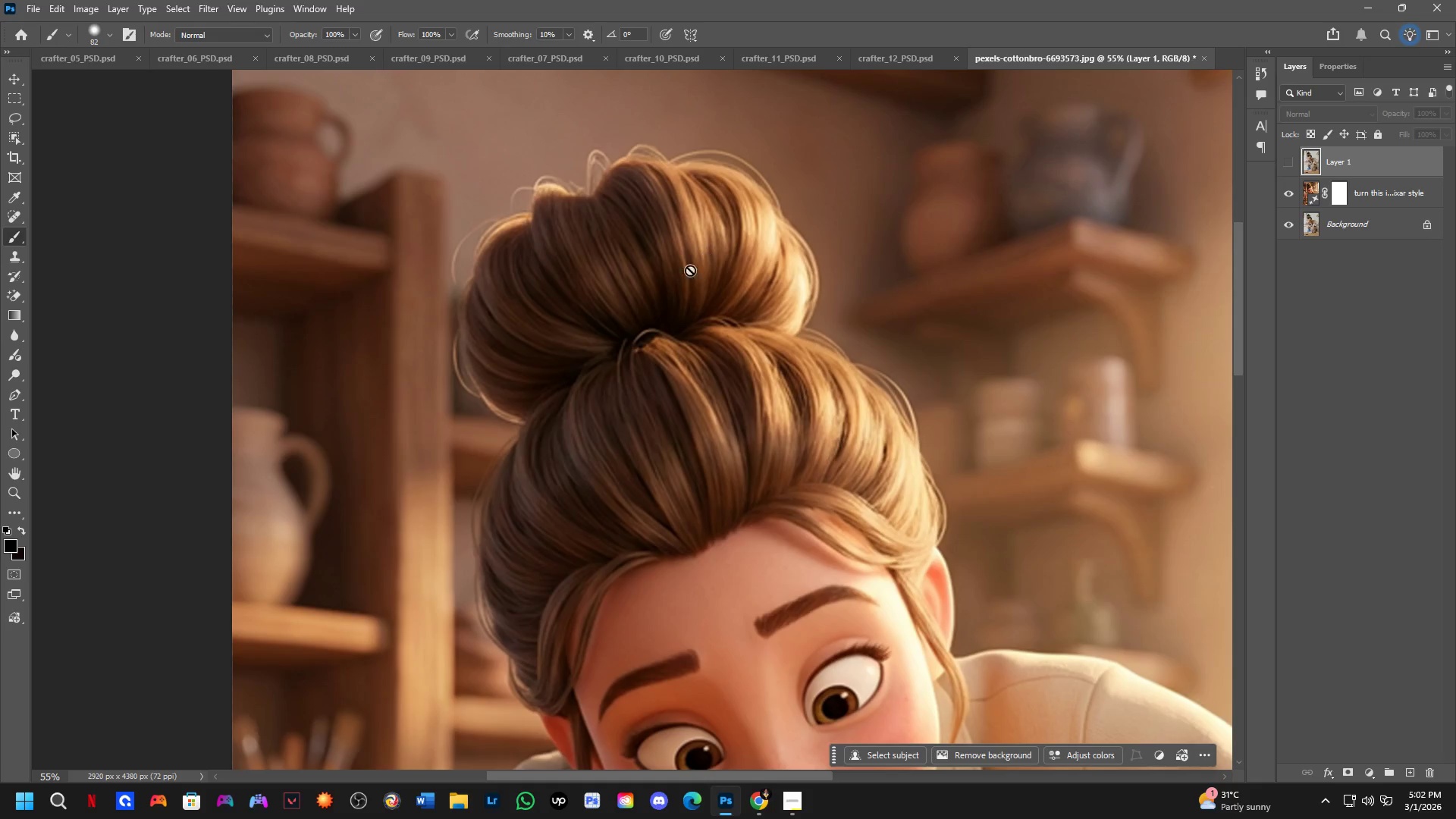 
key(L)
 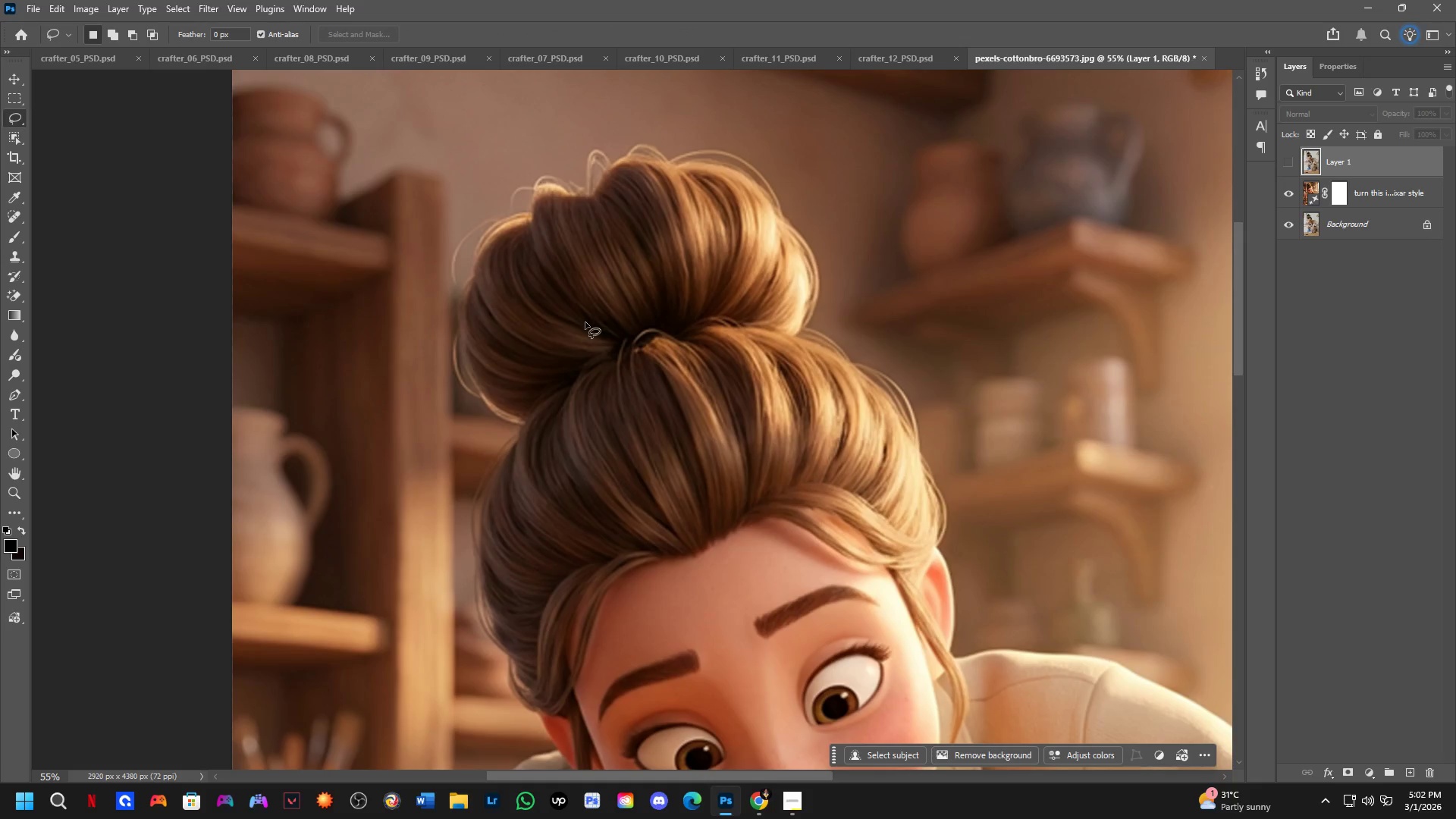 
left_click_drag(start_coordinate=[579, 328], to_coordinate=[726, 303])
 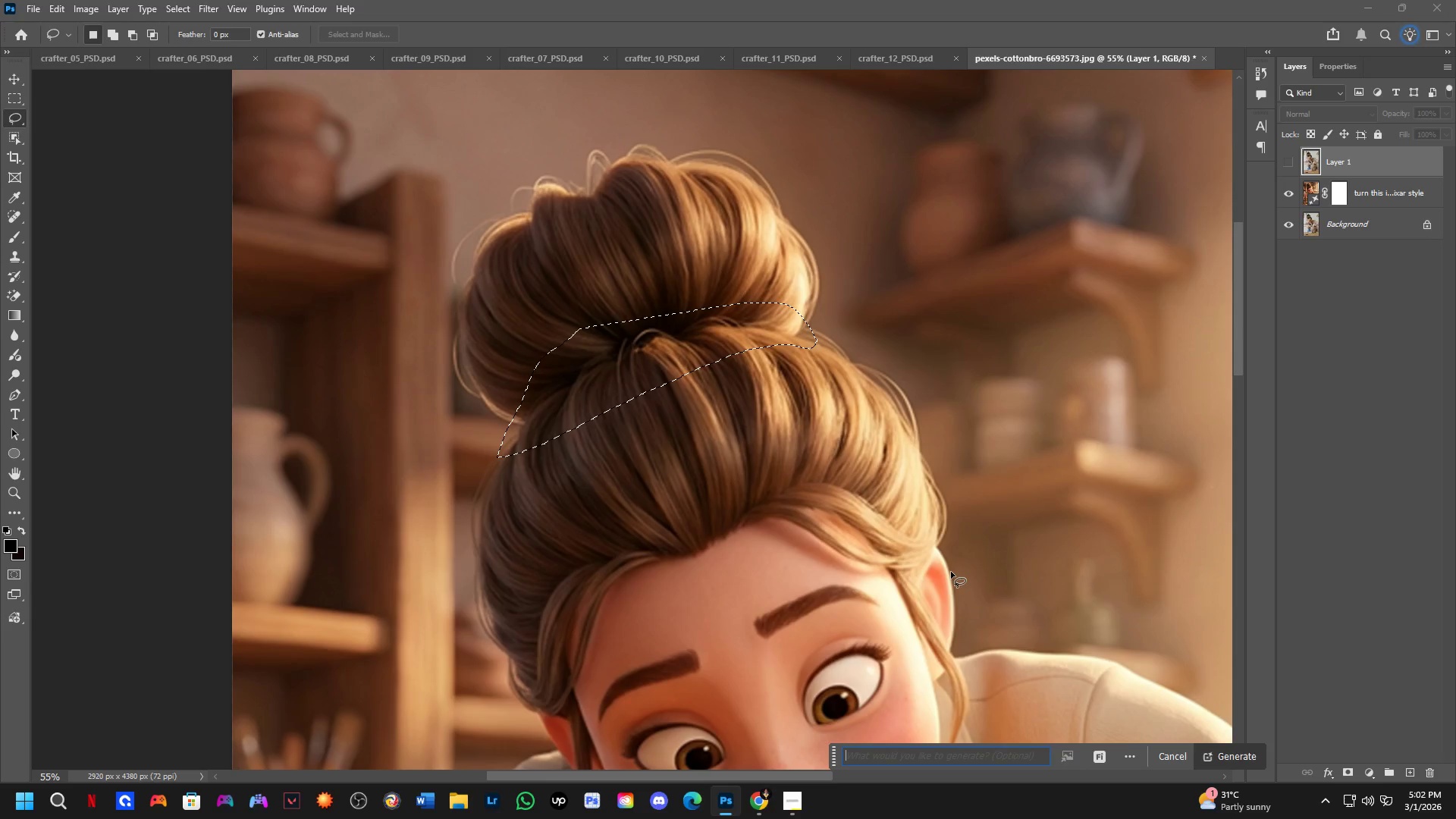 
wait(7.05)
 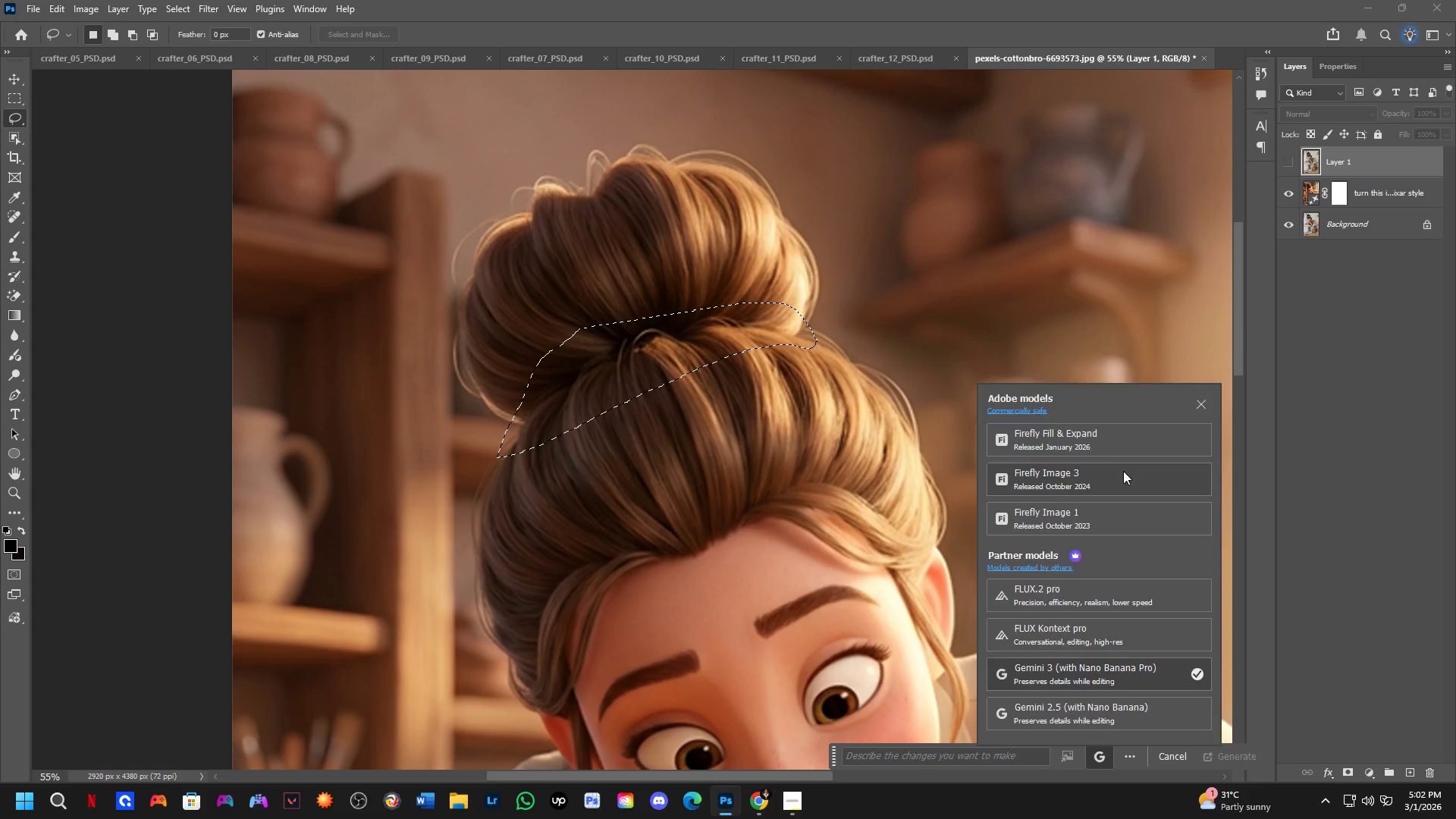 
type(tie)
key(NumpadEnter)
 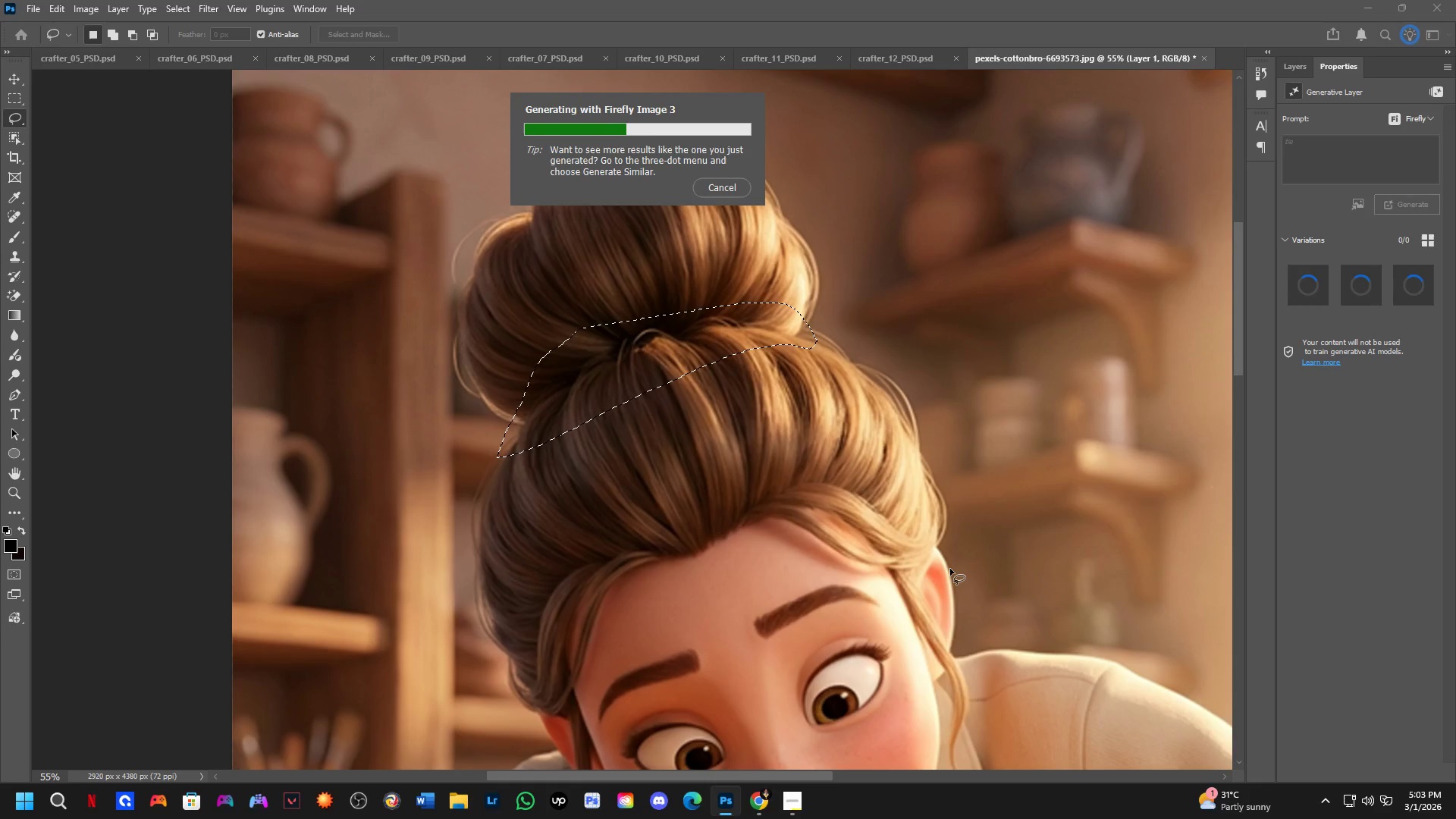 
wait(6.72)
 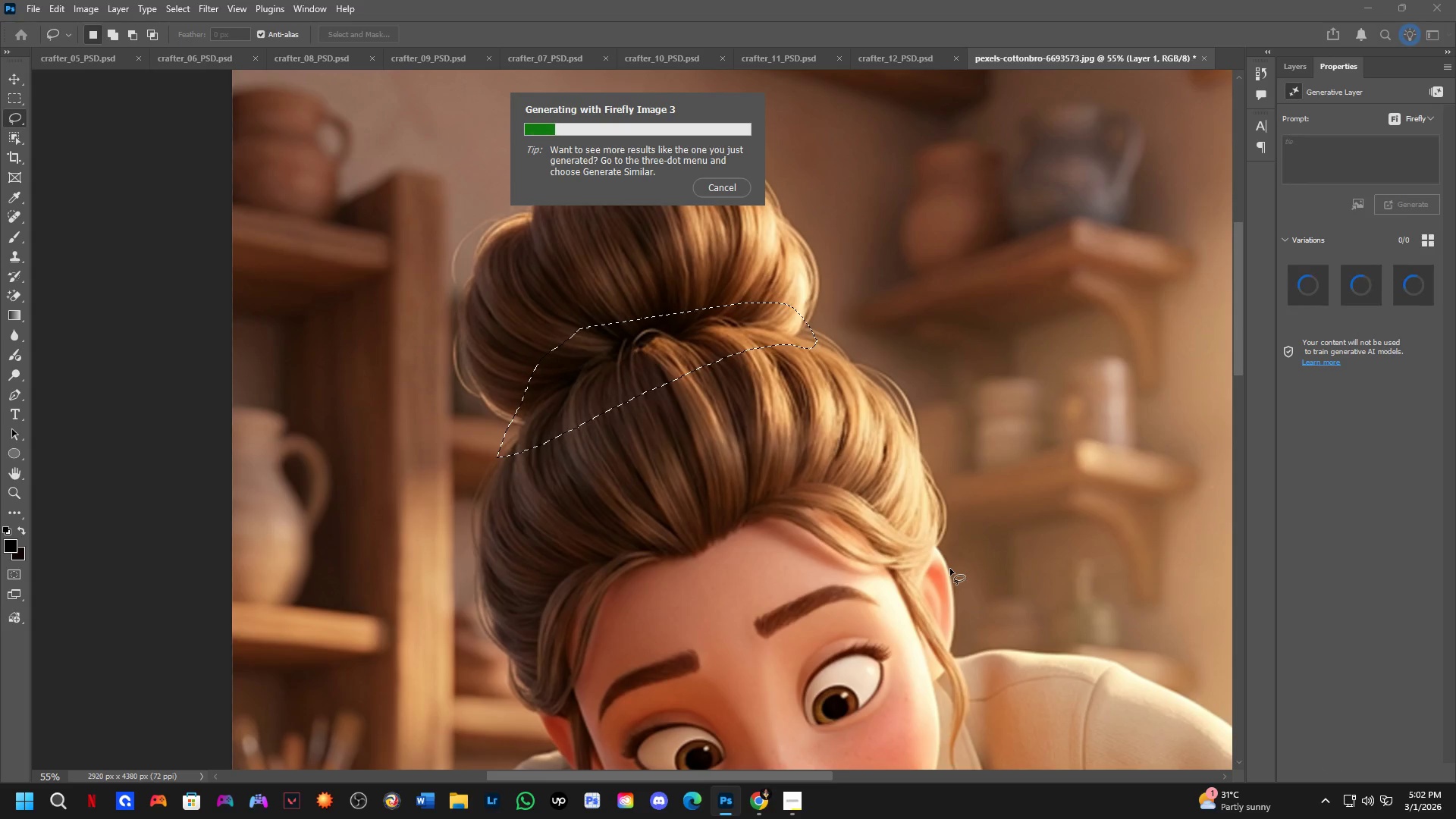 
key(Alt+Tab)